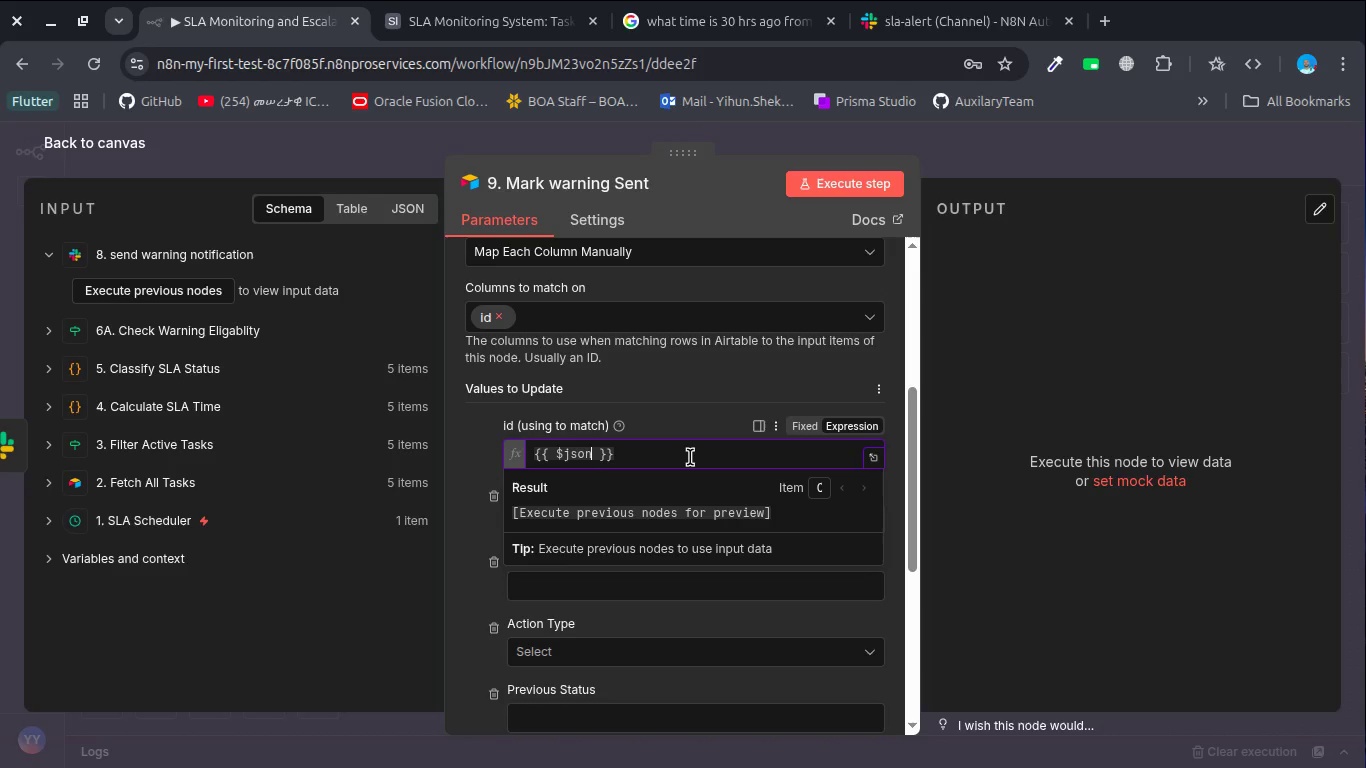 
type(.id)
 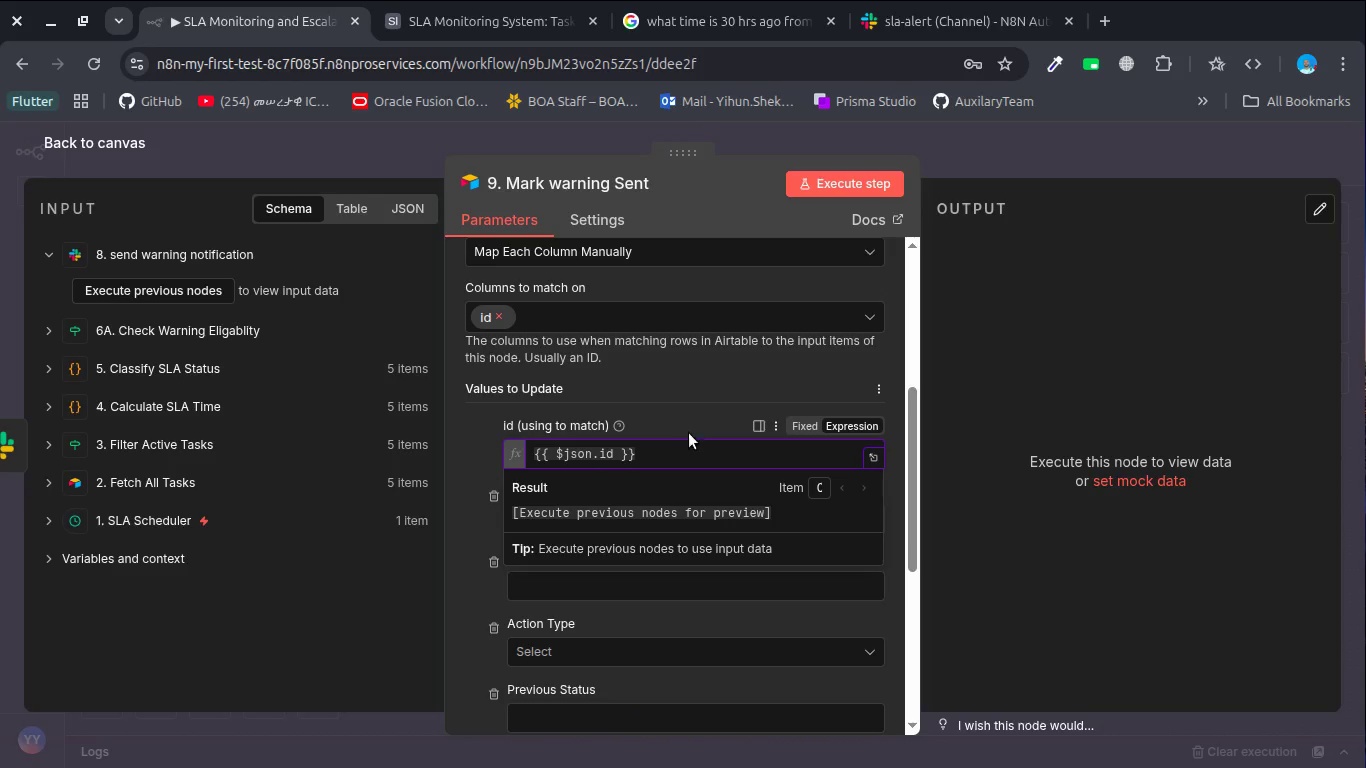 
left_click([688, 425])
 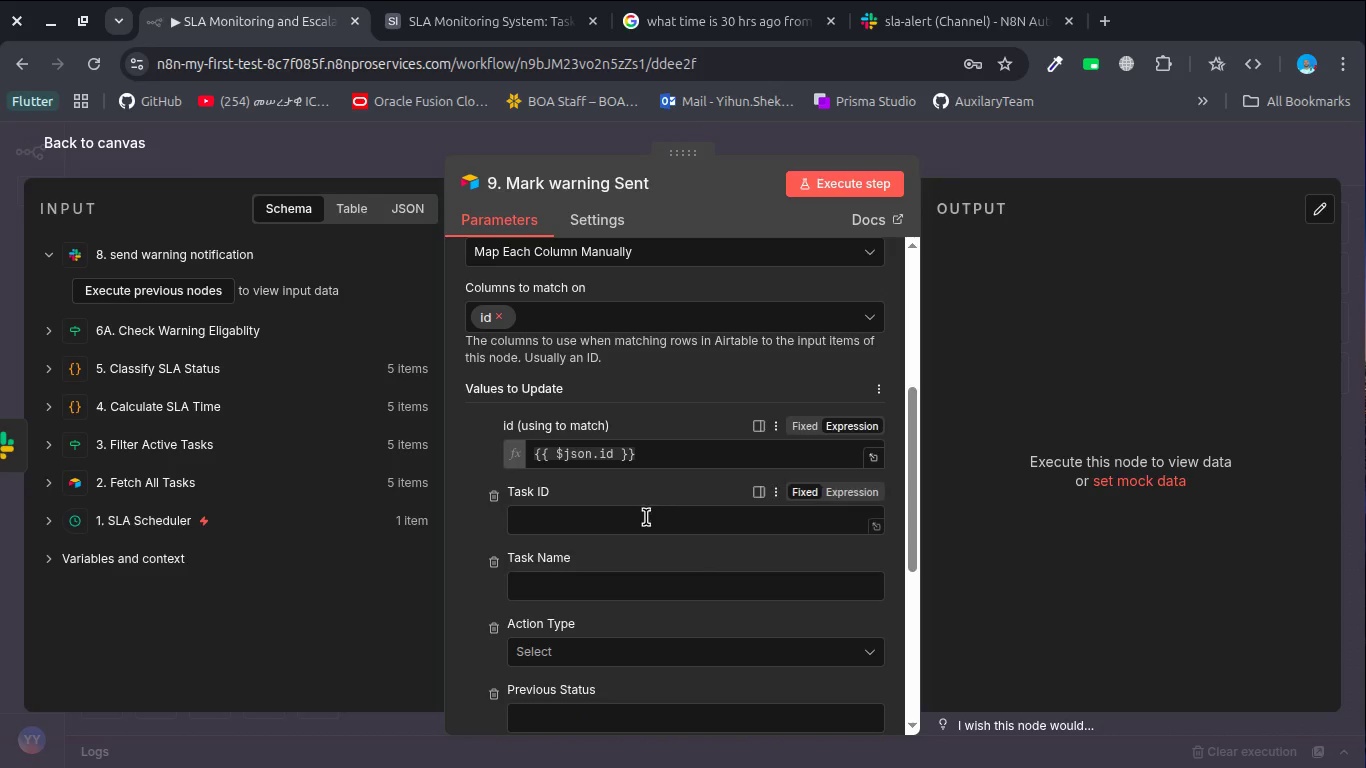 
left_click([638, 526])
 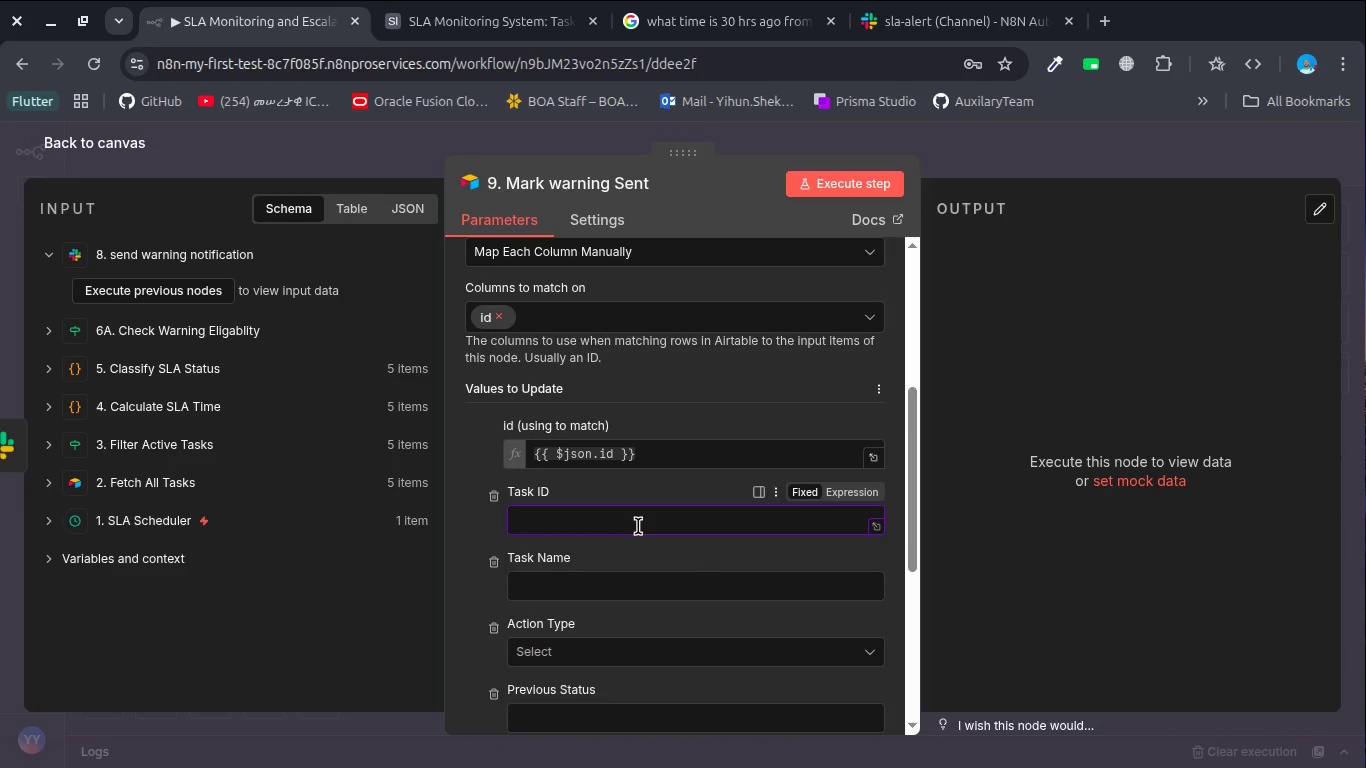 
scroll: coordinate [638, 526], scroll_direction: down, amount: 1.0
 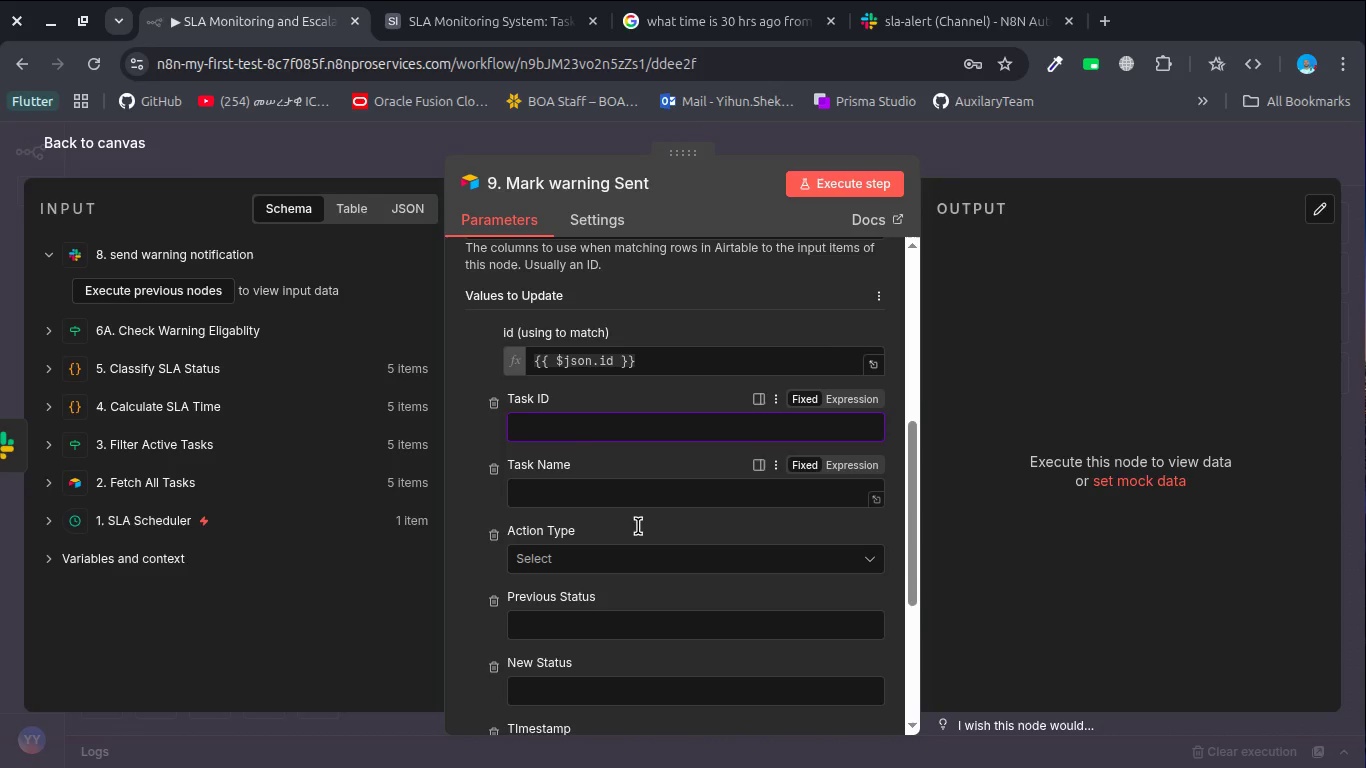 
wait(7.05)
 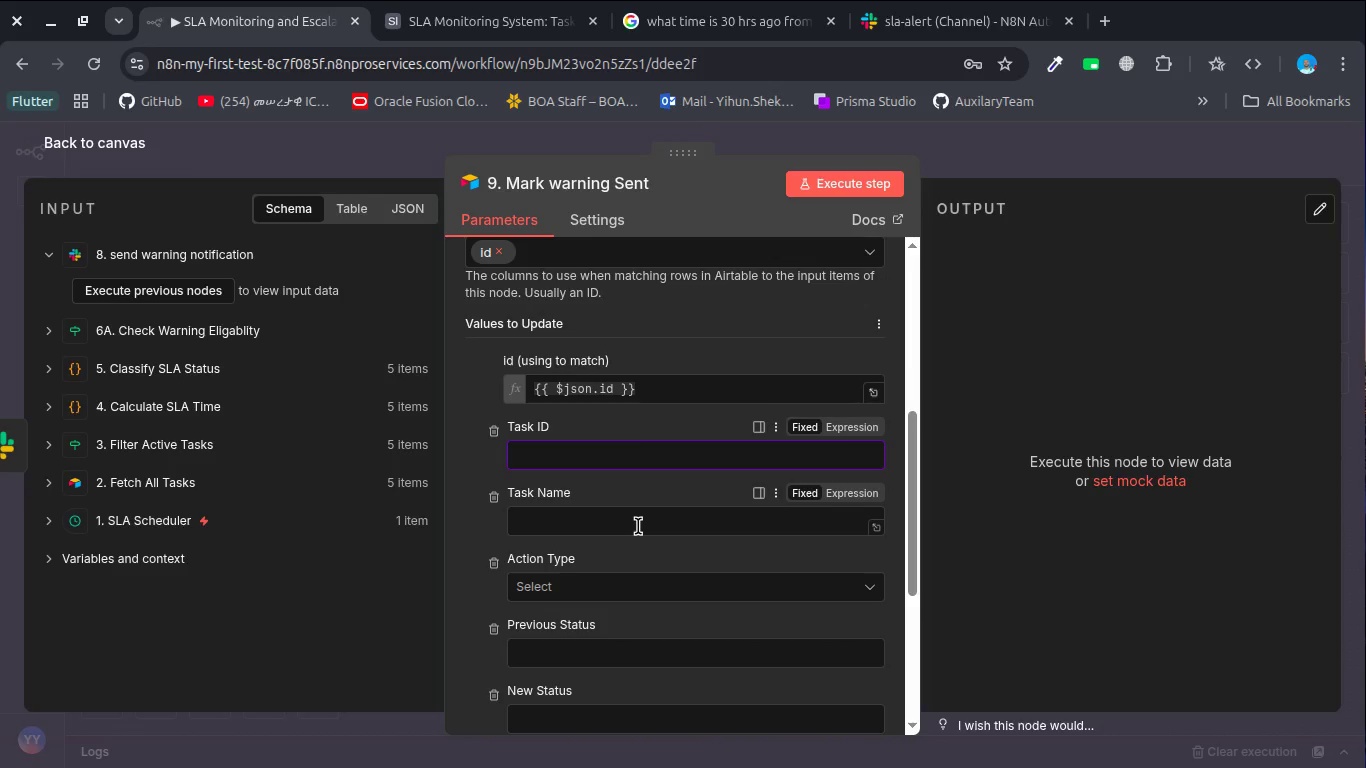 
scroll: coordinate [638, 526], scroll_direction: down, amount: 2.0
 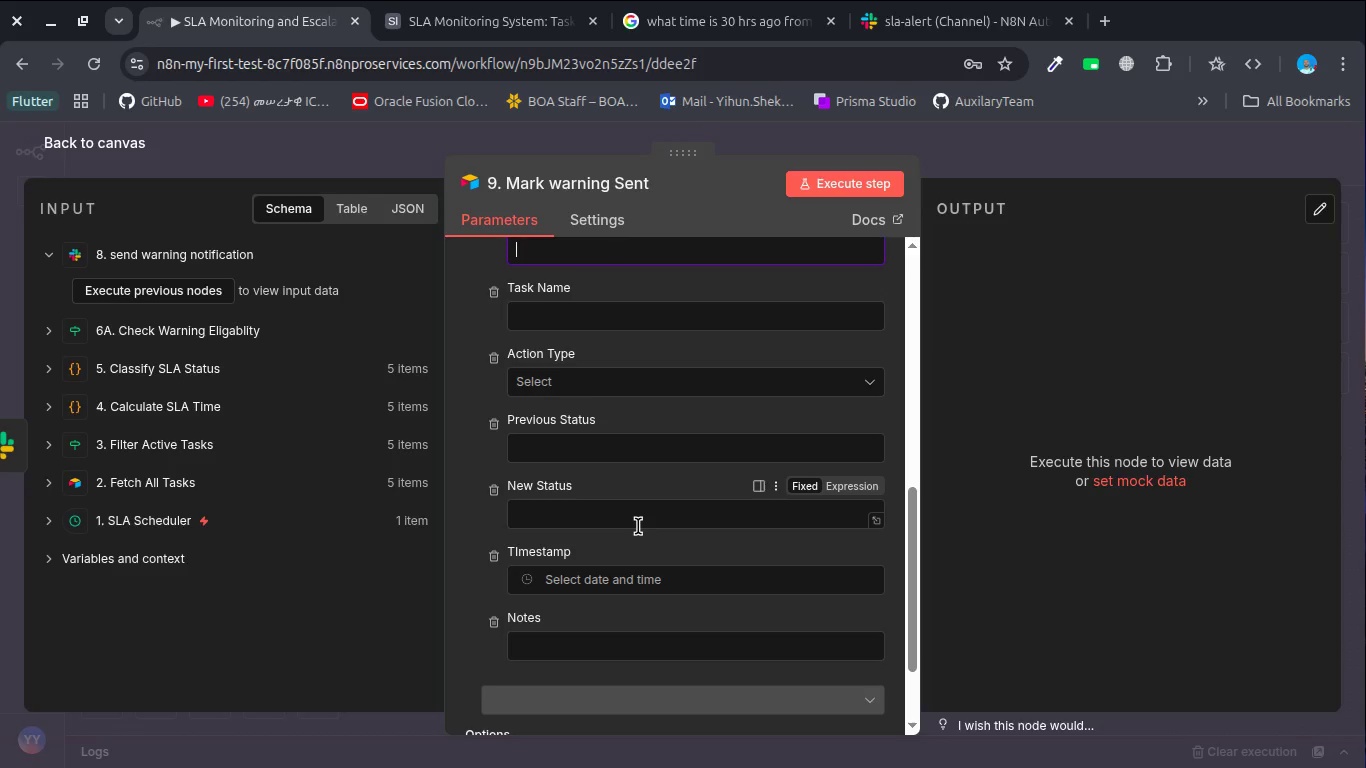 
scroll: coordinate [638, 526], scroll_direction: up, amount: 2.0
 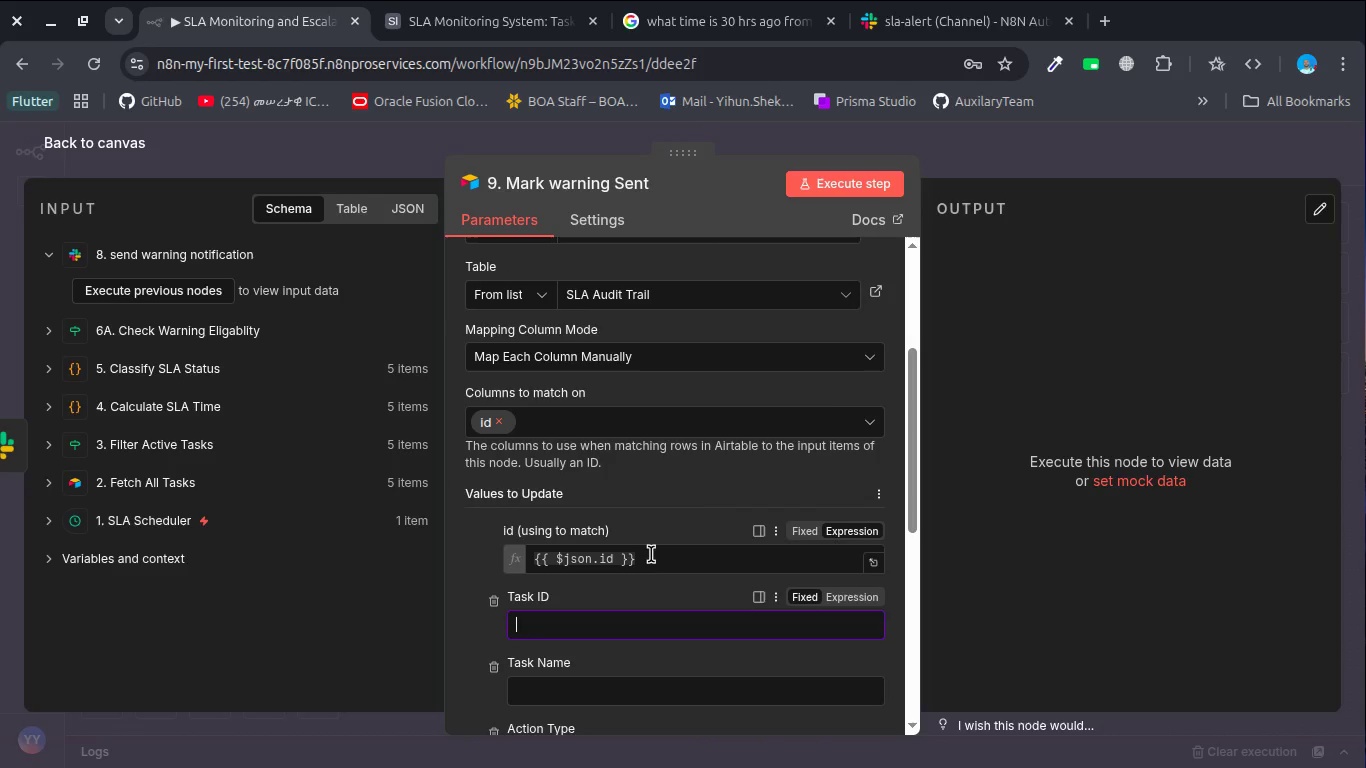 
left_click([653, 559])
 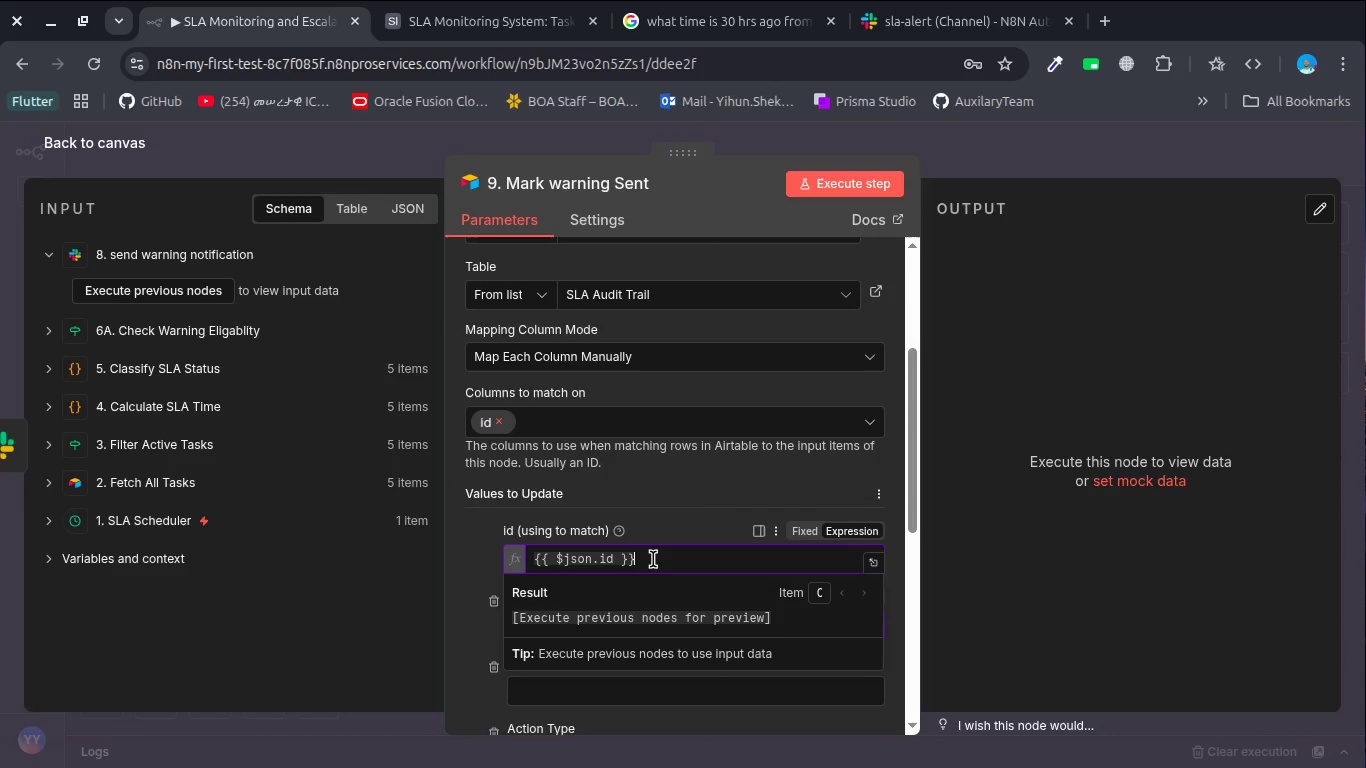 
key(Control+A)
 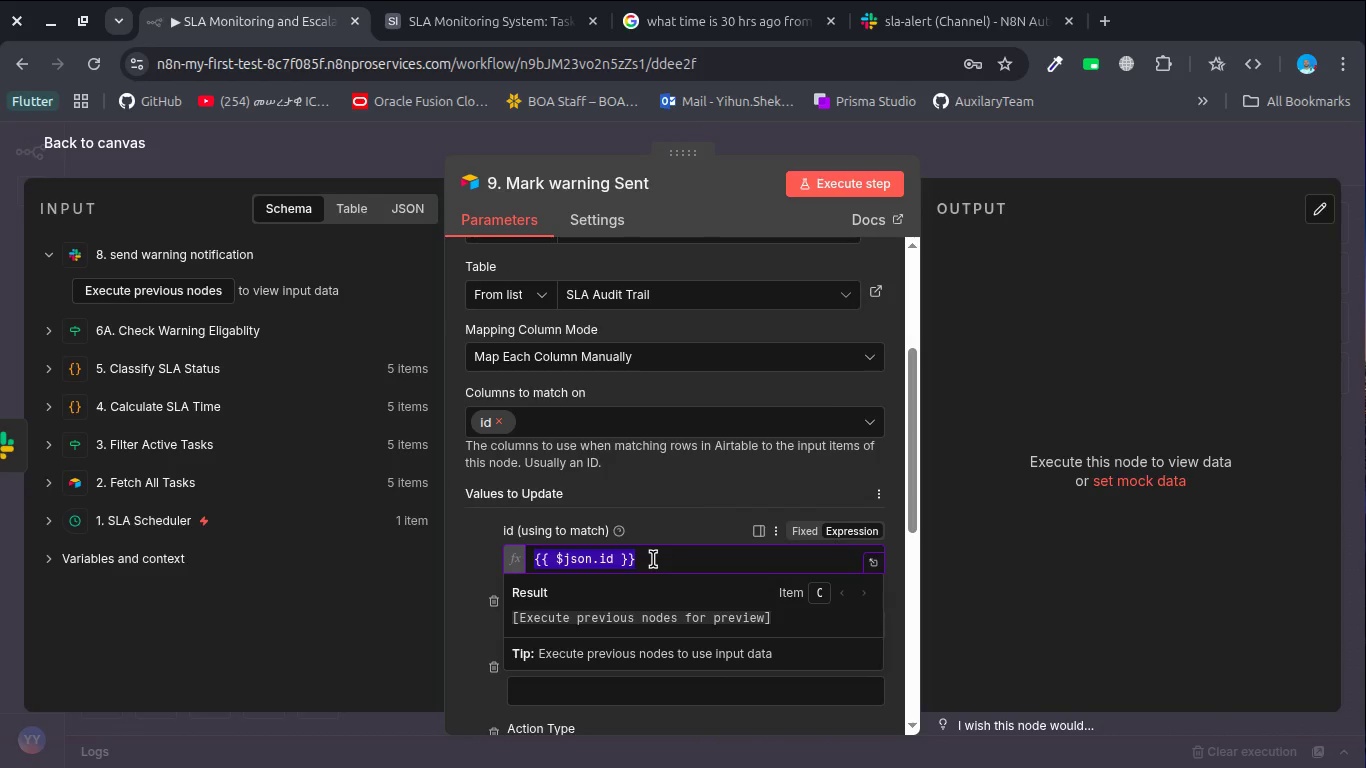 
key(Control+X)
 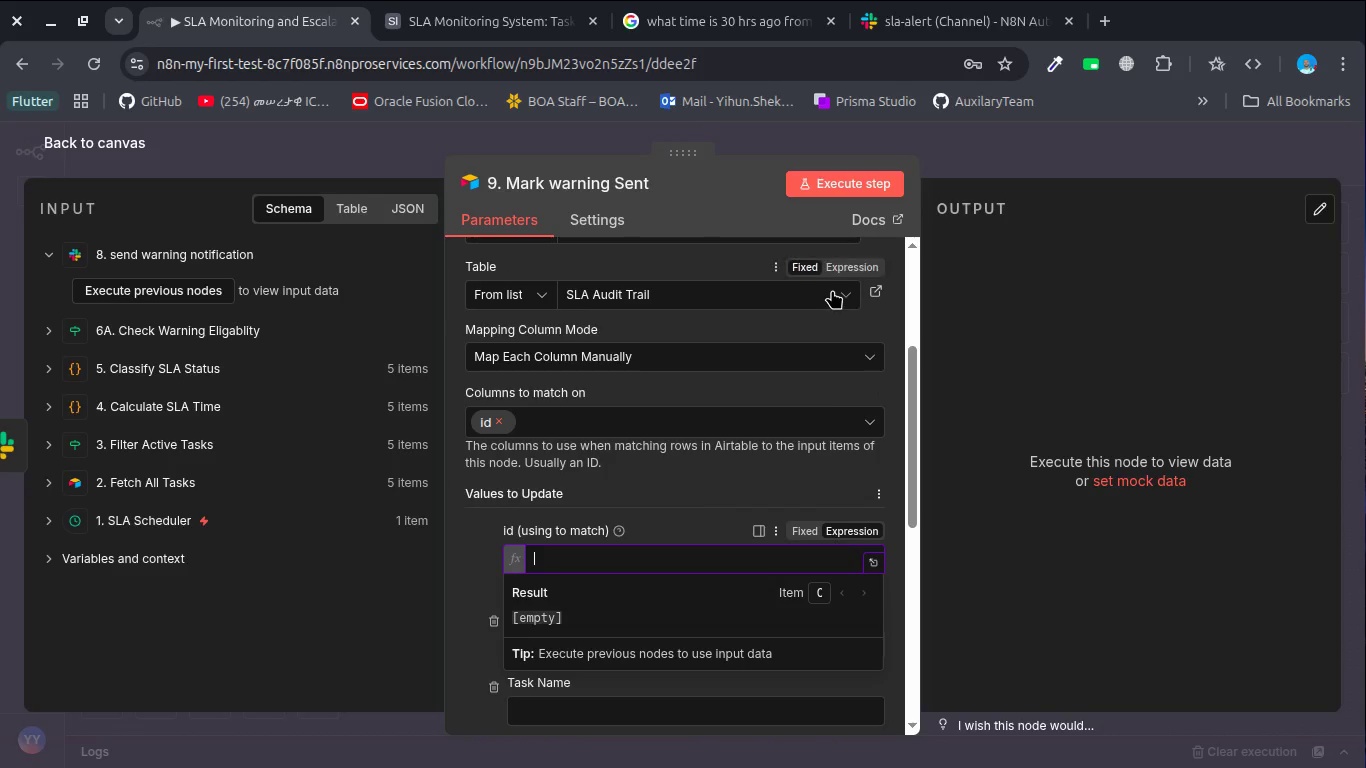 
left_click([842, 290])
 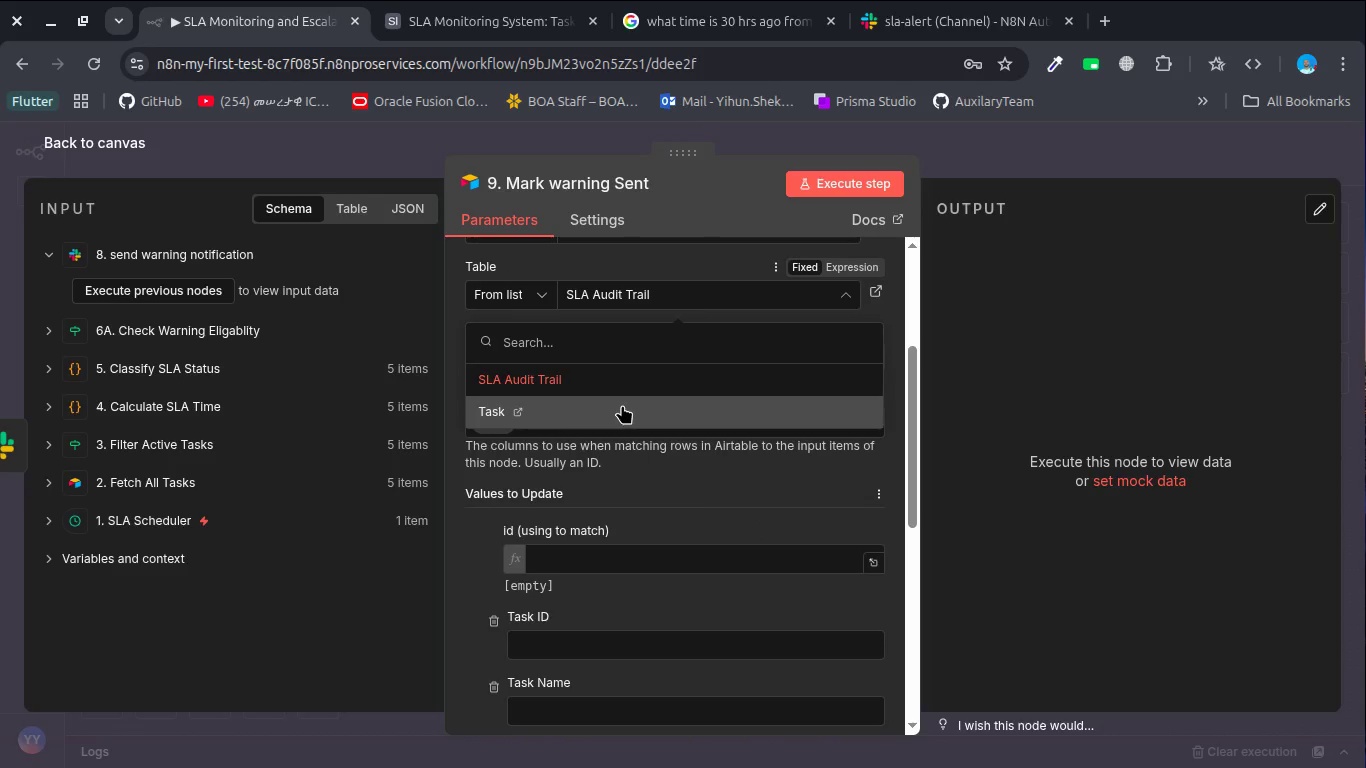 
left_click([622, 417])
 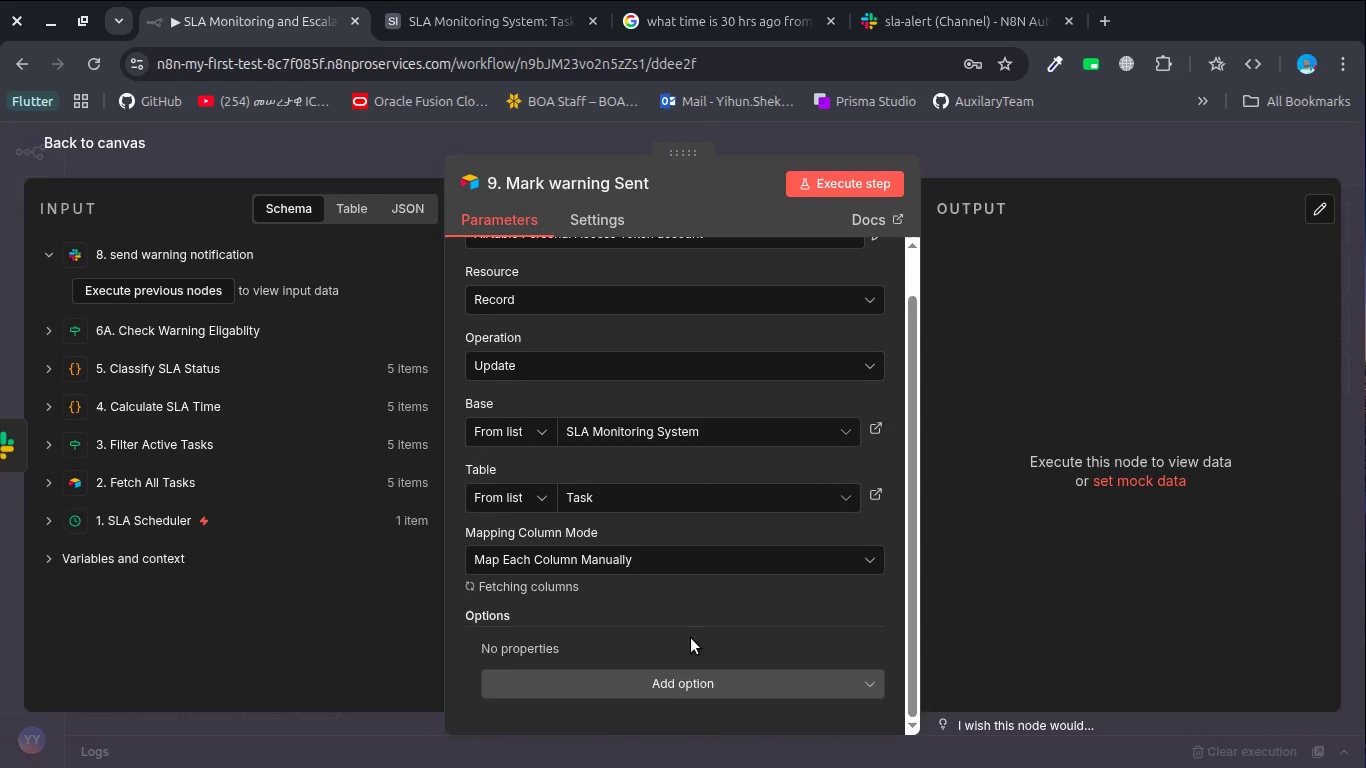 
scroll: coordinate [691, 638], scroll_direction: down, amount: 3.0
 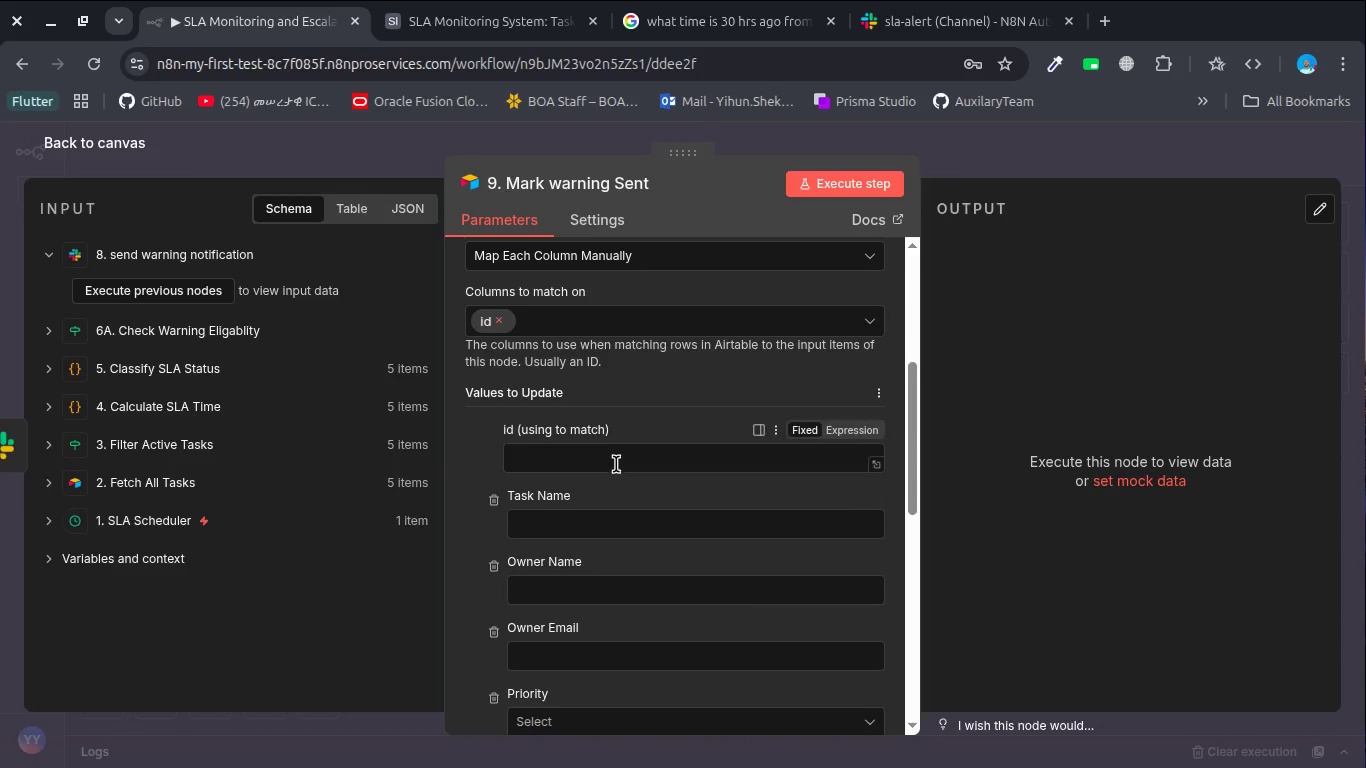 
left_click([616, 464])
 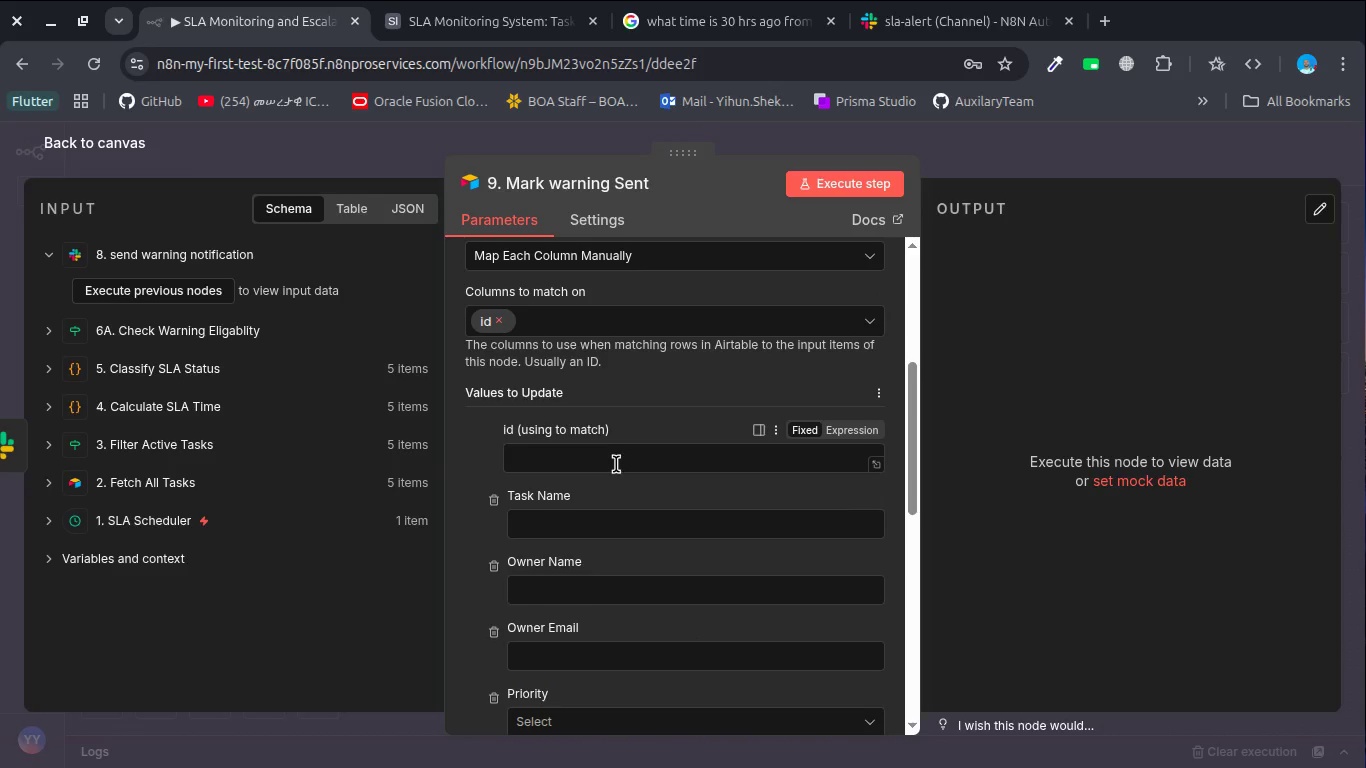 
key(Control+V)
 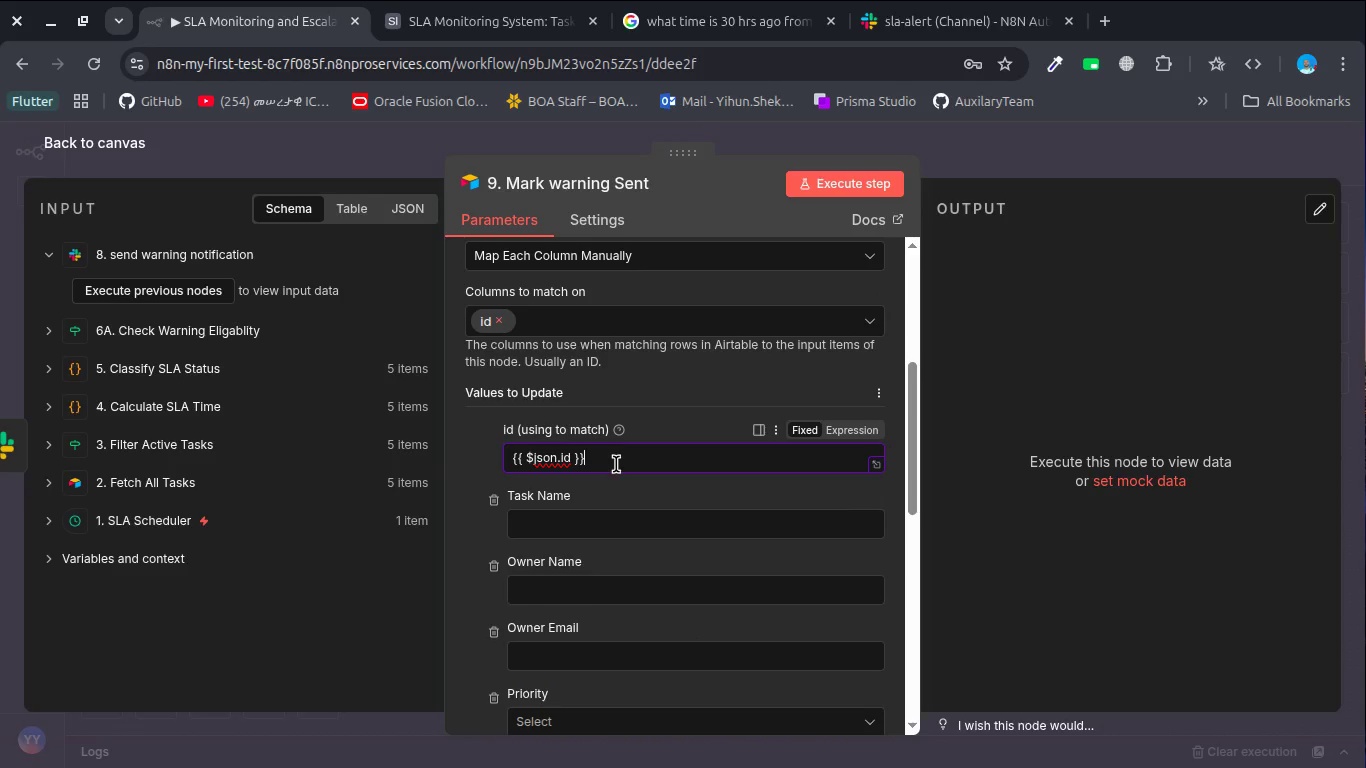 
scroll: coordinate [616, 464], scroll_direction: down, amount: 3.0
 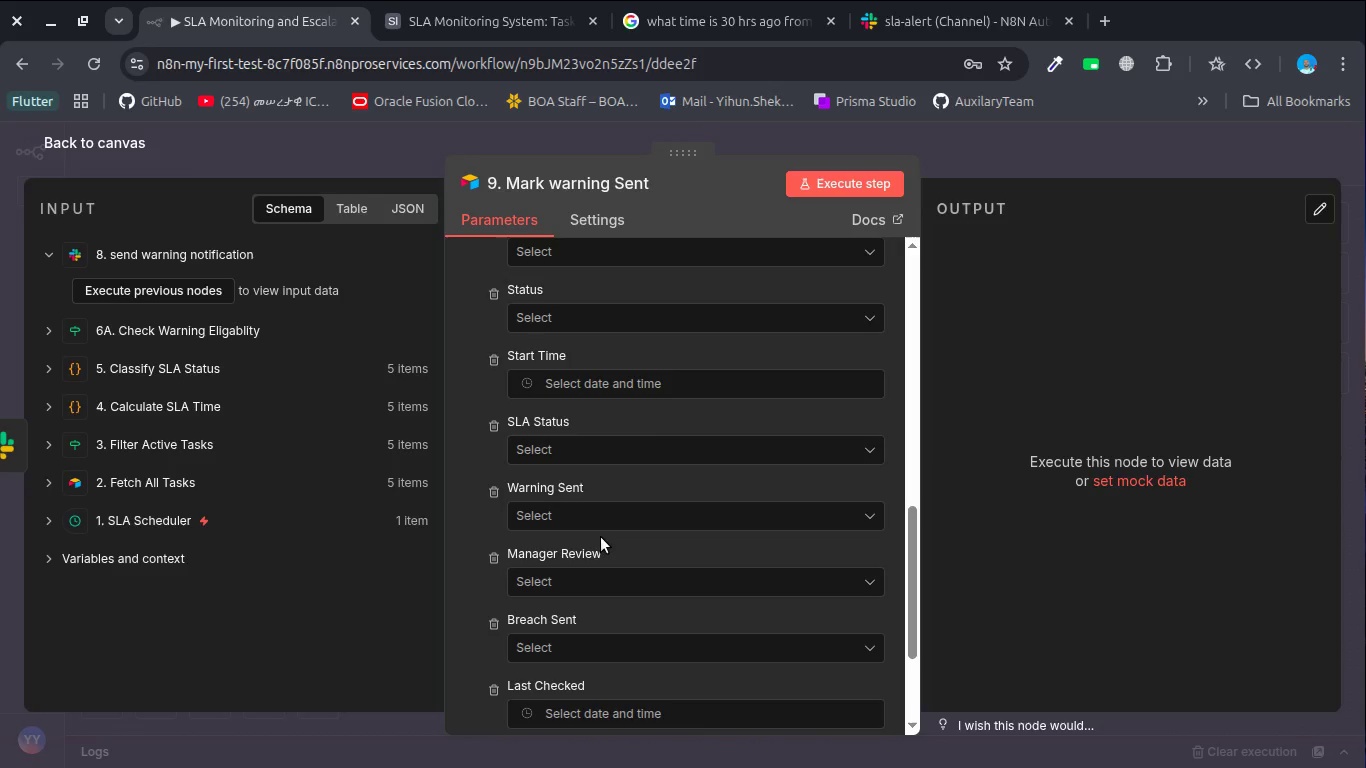 
left_click([613, 514])
 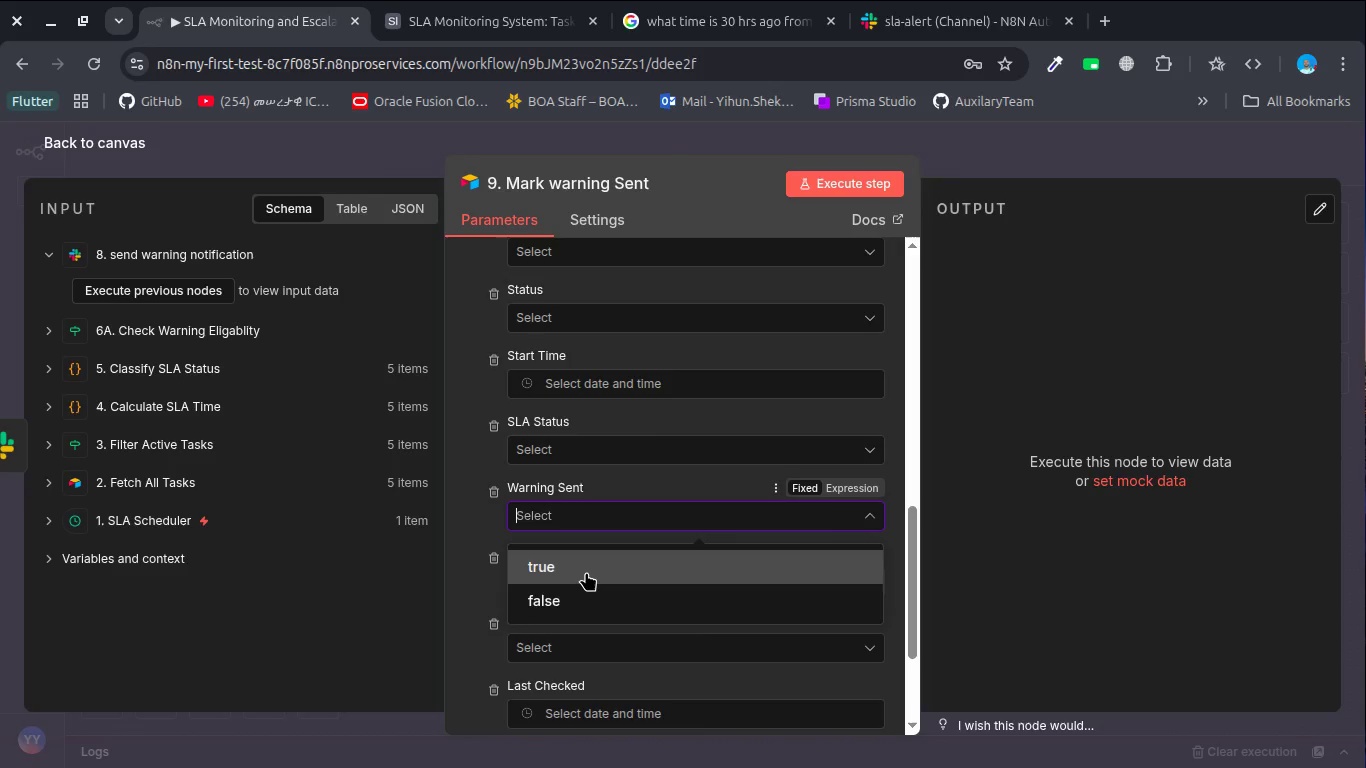 
left_click([586, 572])
 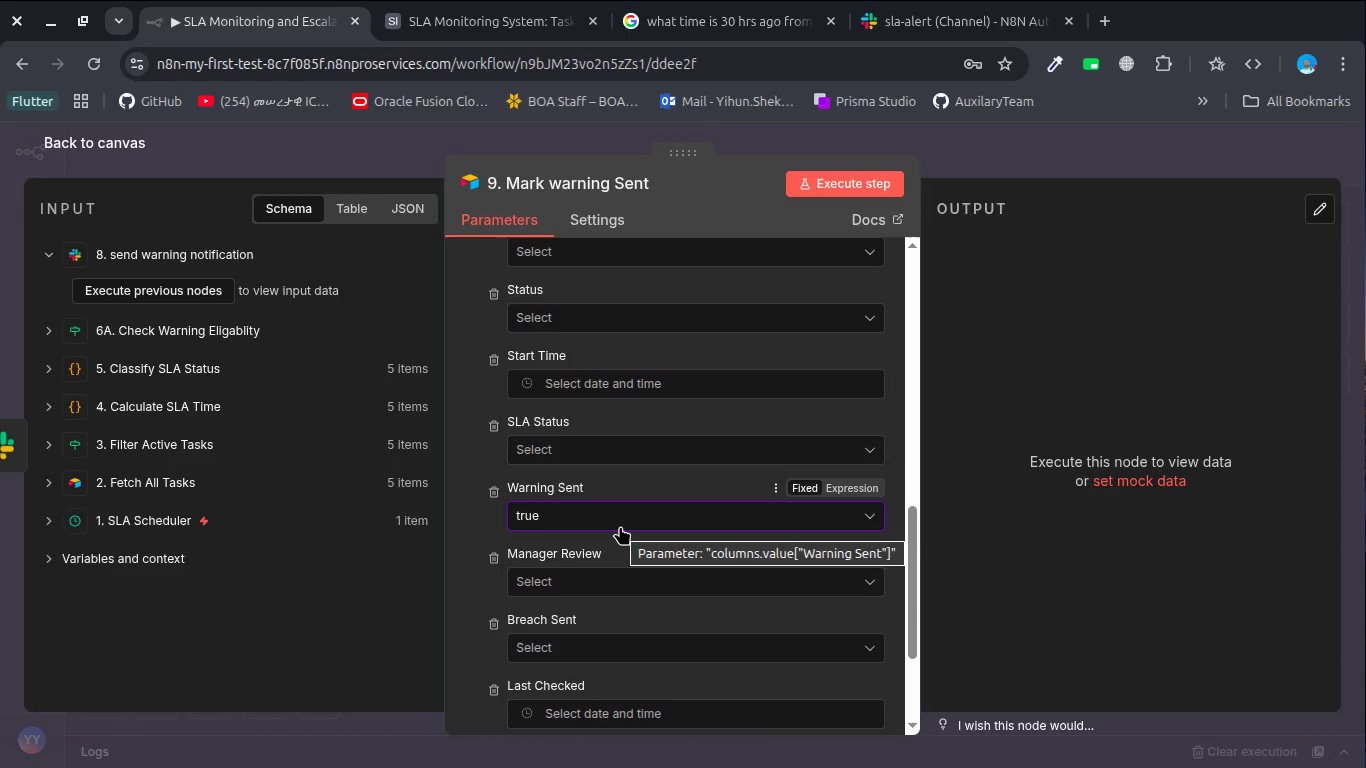 
wait(27.69)
 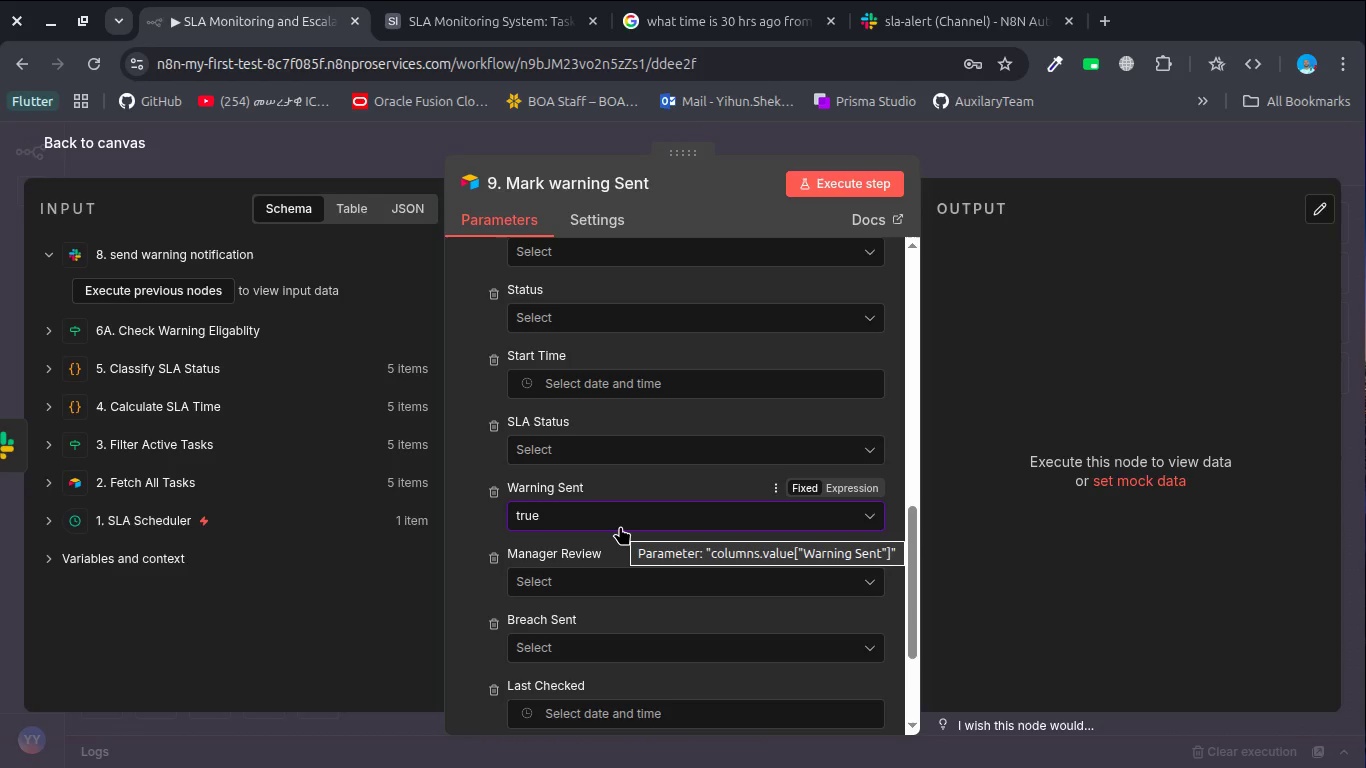 
scroll: coordinate [620, 526], scroll_direction: up, amount: 9.0
 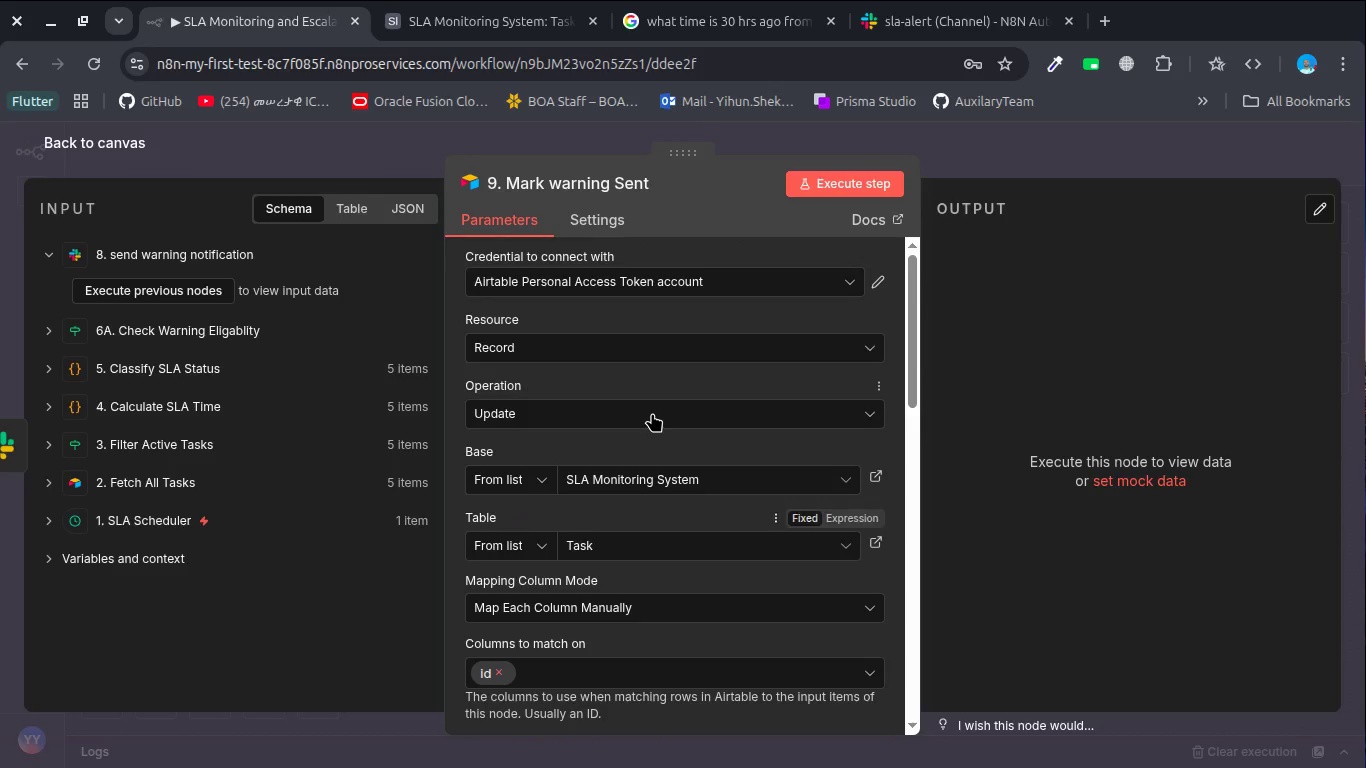 
left_click([652, 413])
 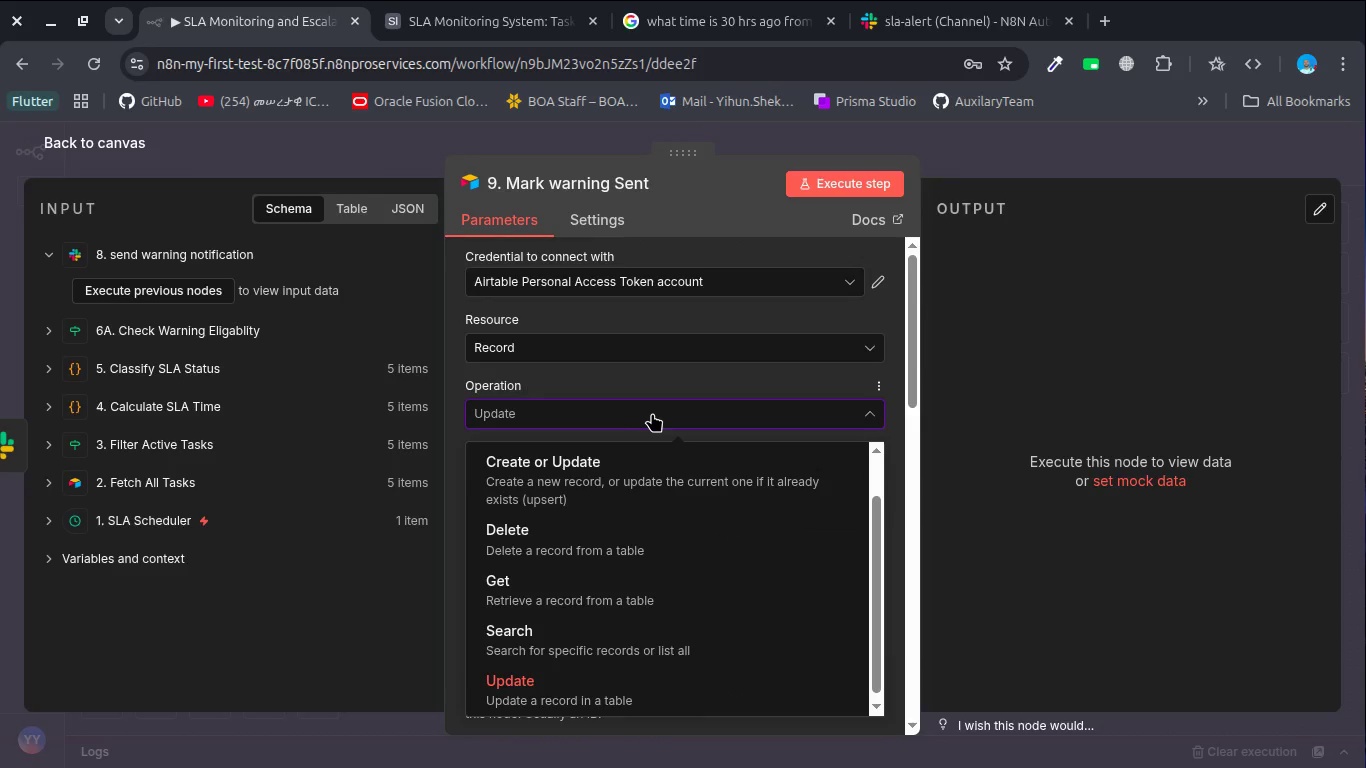 
left_click([652, 393])
 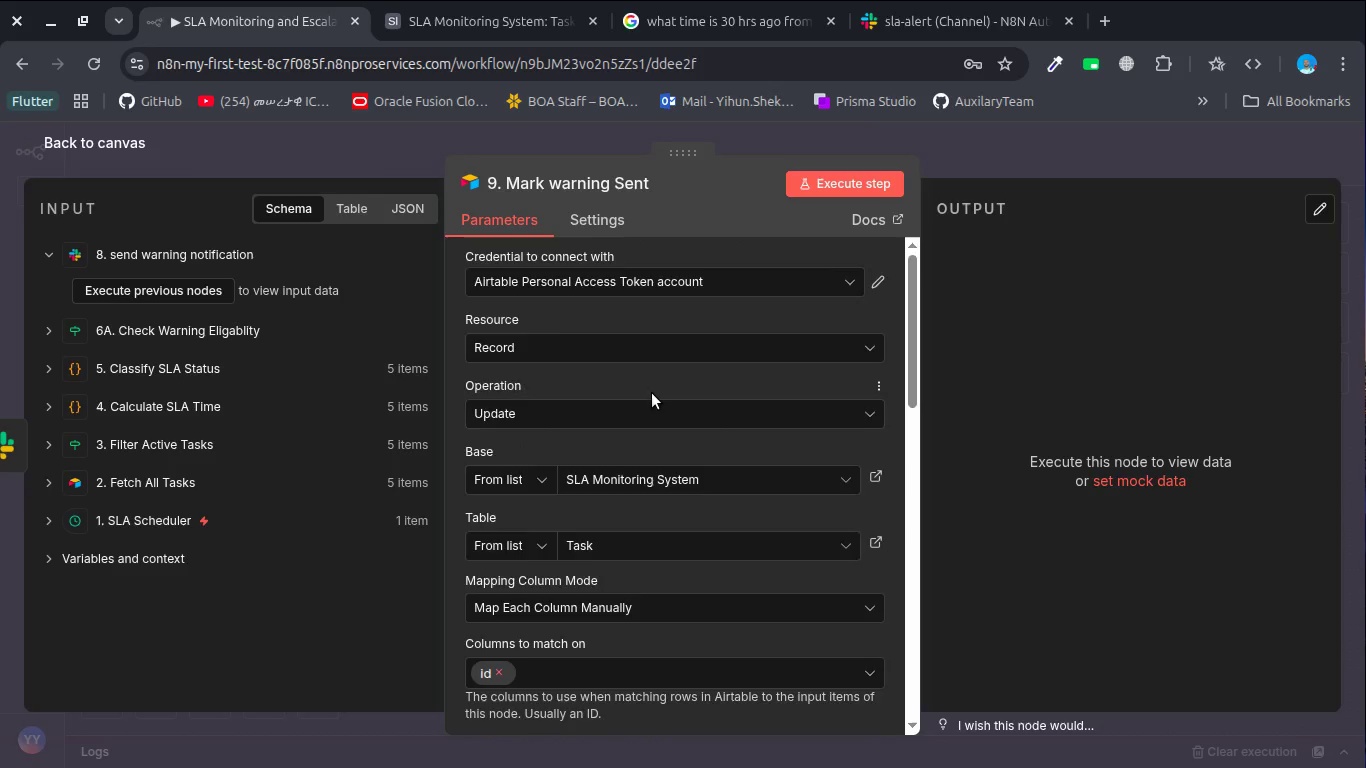 
scroll: coordinate [652, 393], scroll_direction: down, amount: 8.0
 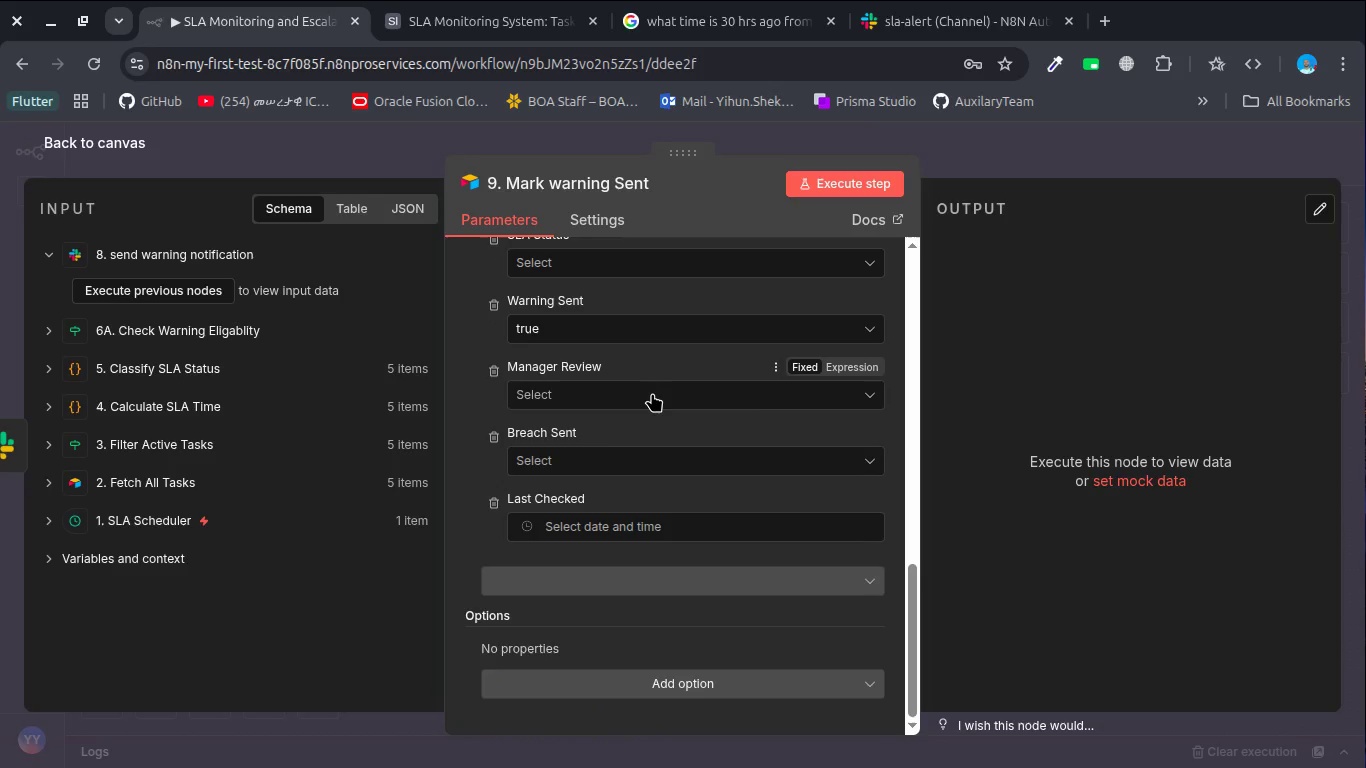 
scroll: coordinate [652, 393], scroll_direction: none, amount: 0.0
 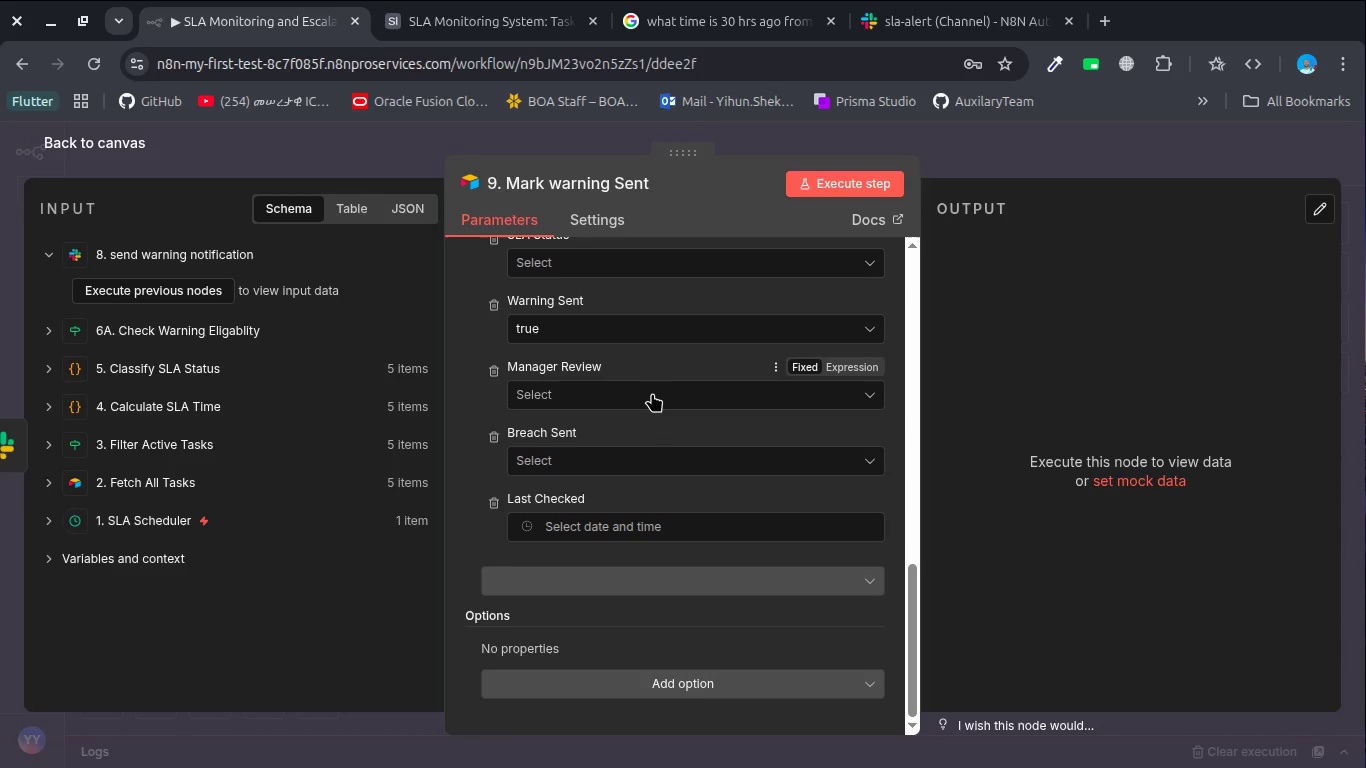 
left_click([622, 528])
 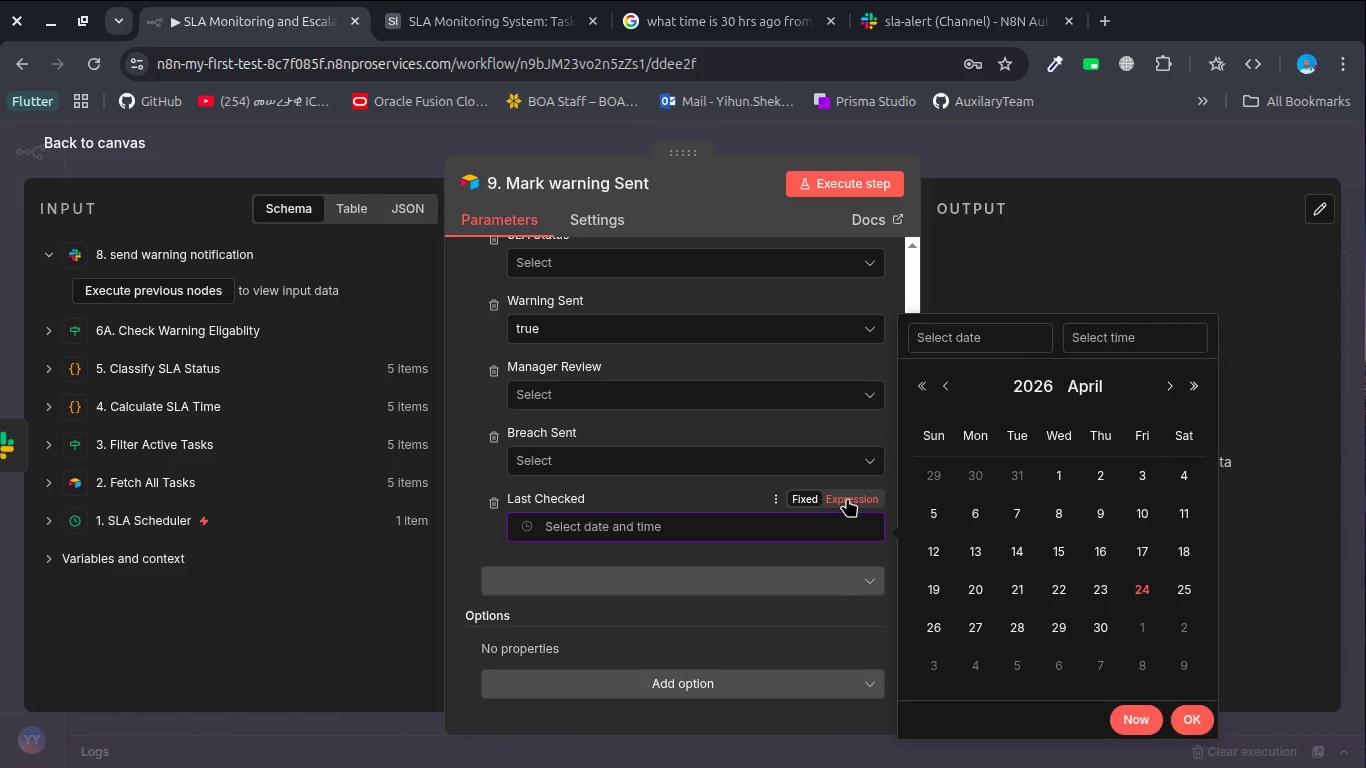 
left_click([847, 498])
 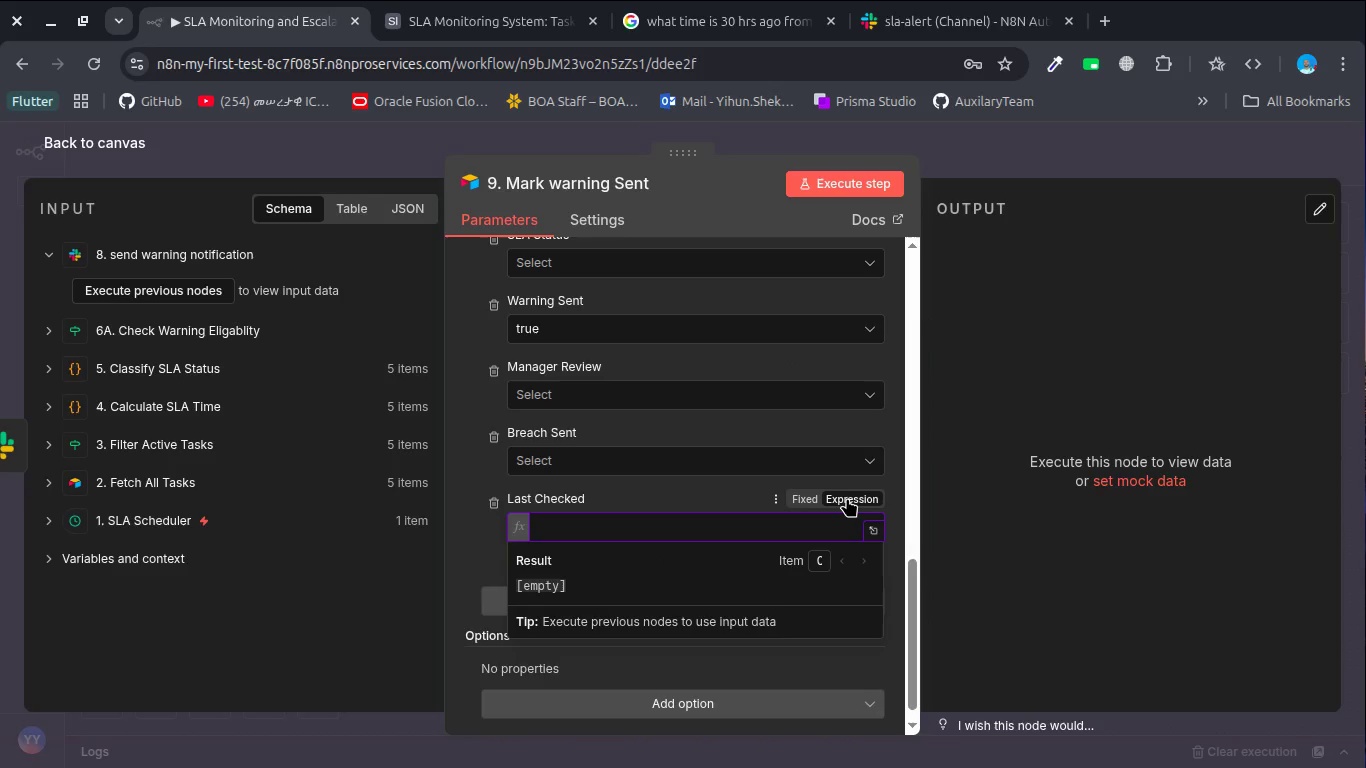 
key(Shift+BracketLeft)
 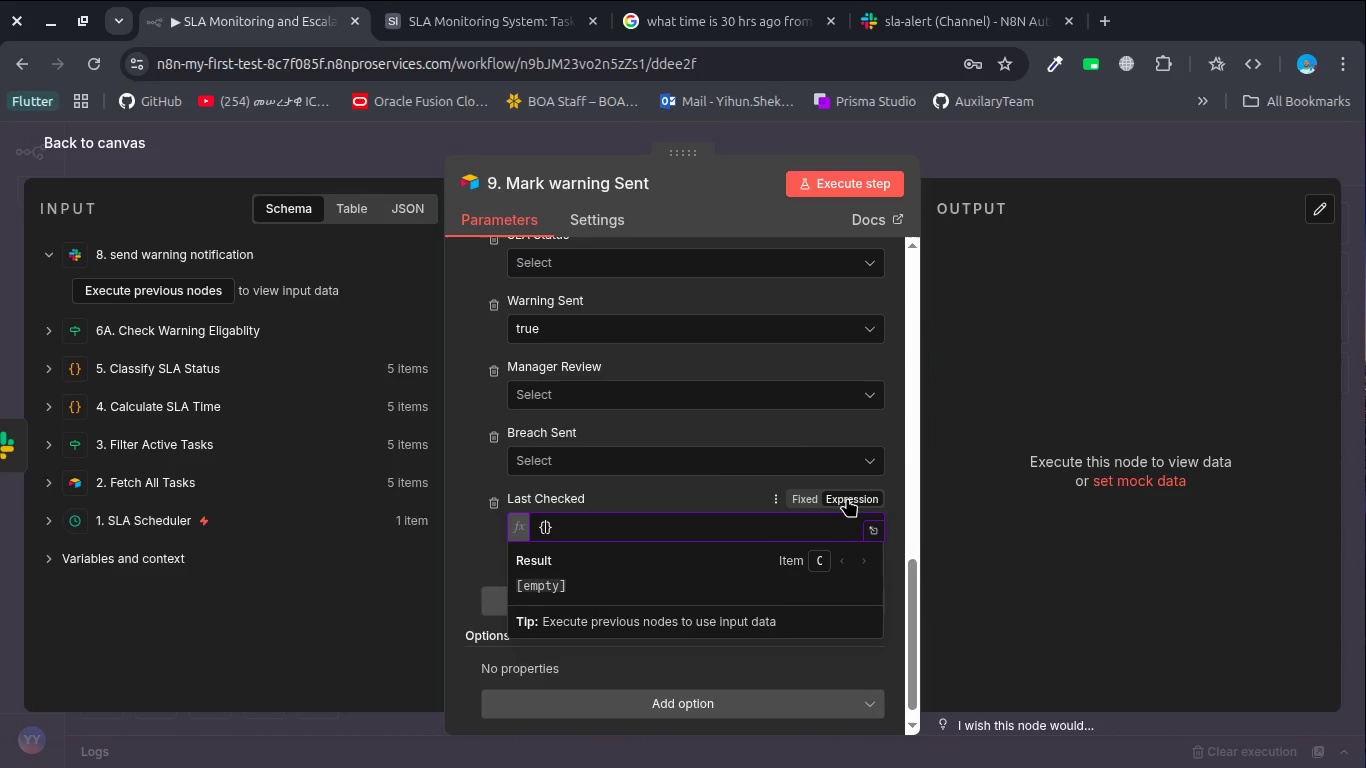 
key(Shift+BracketLeft)
 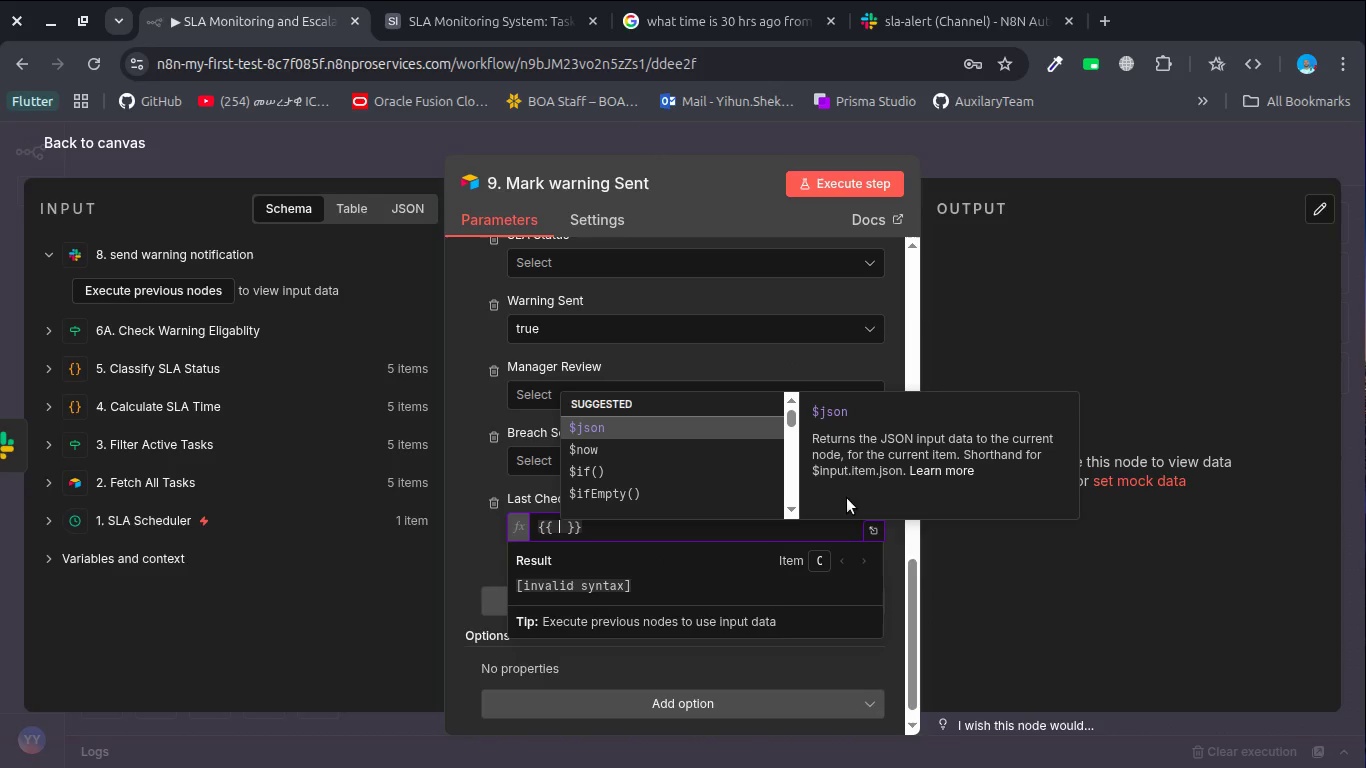 
key(ArrowDown)
 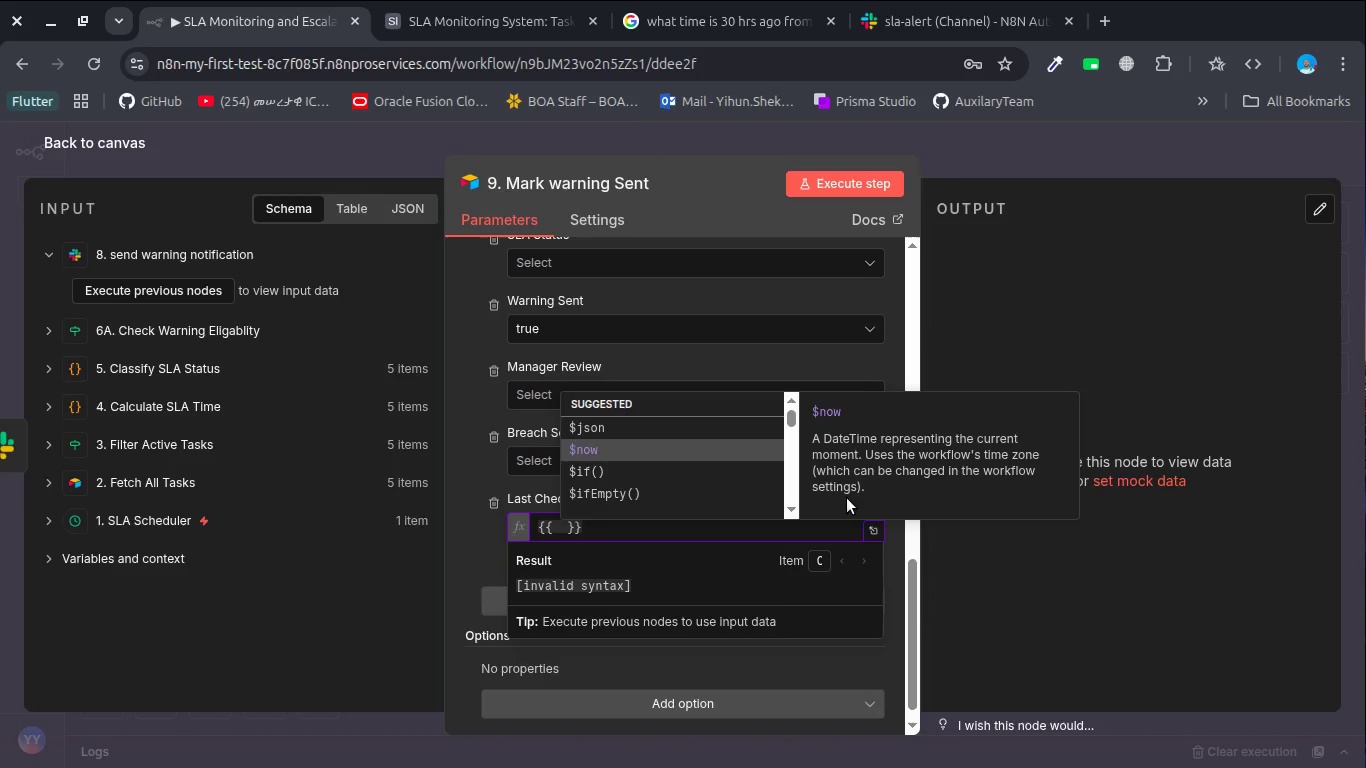 
key(Enter)
 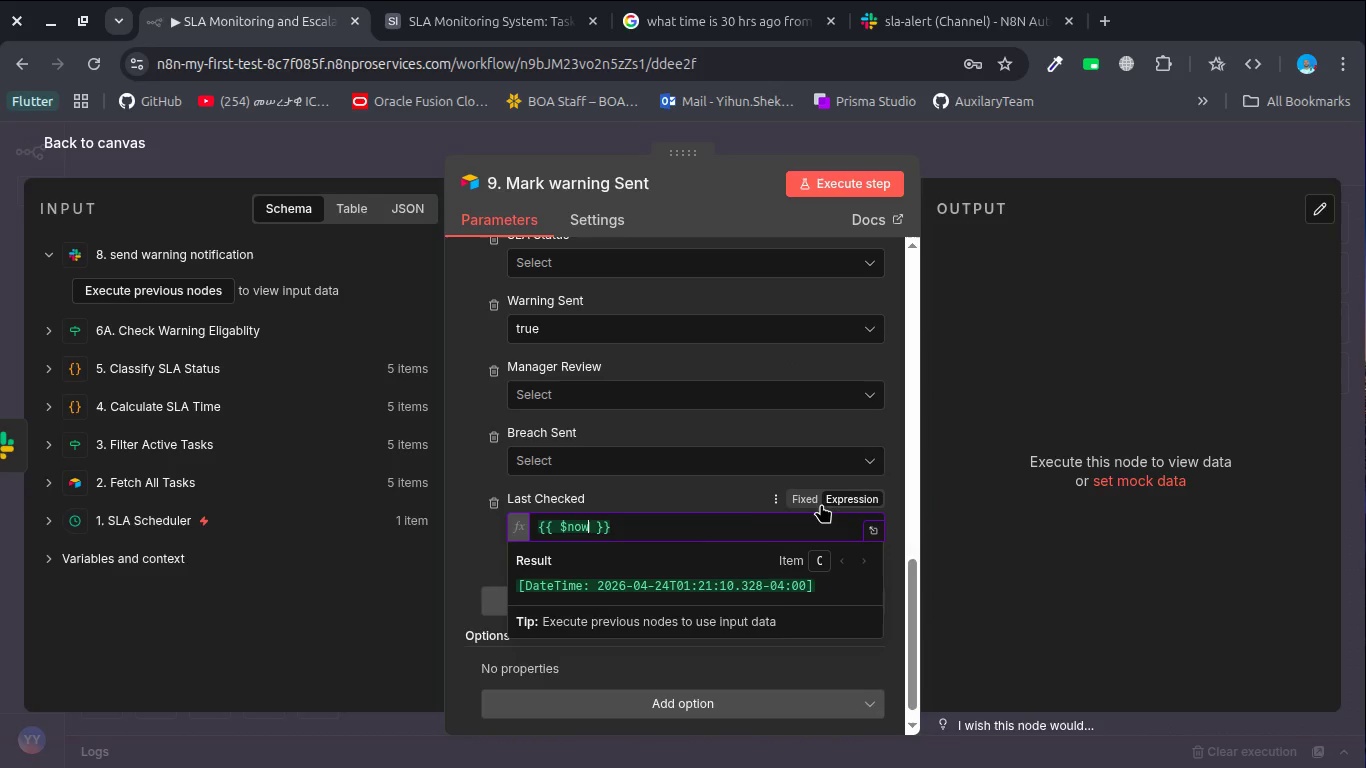 
left_click([710, 505])
 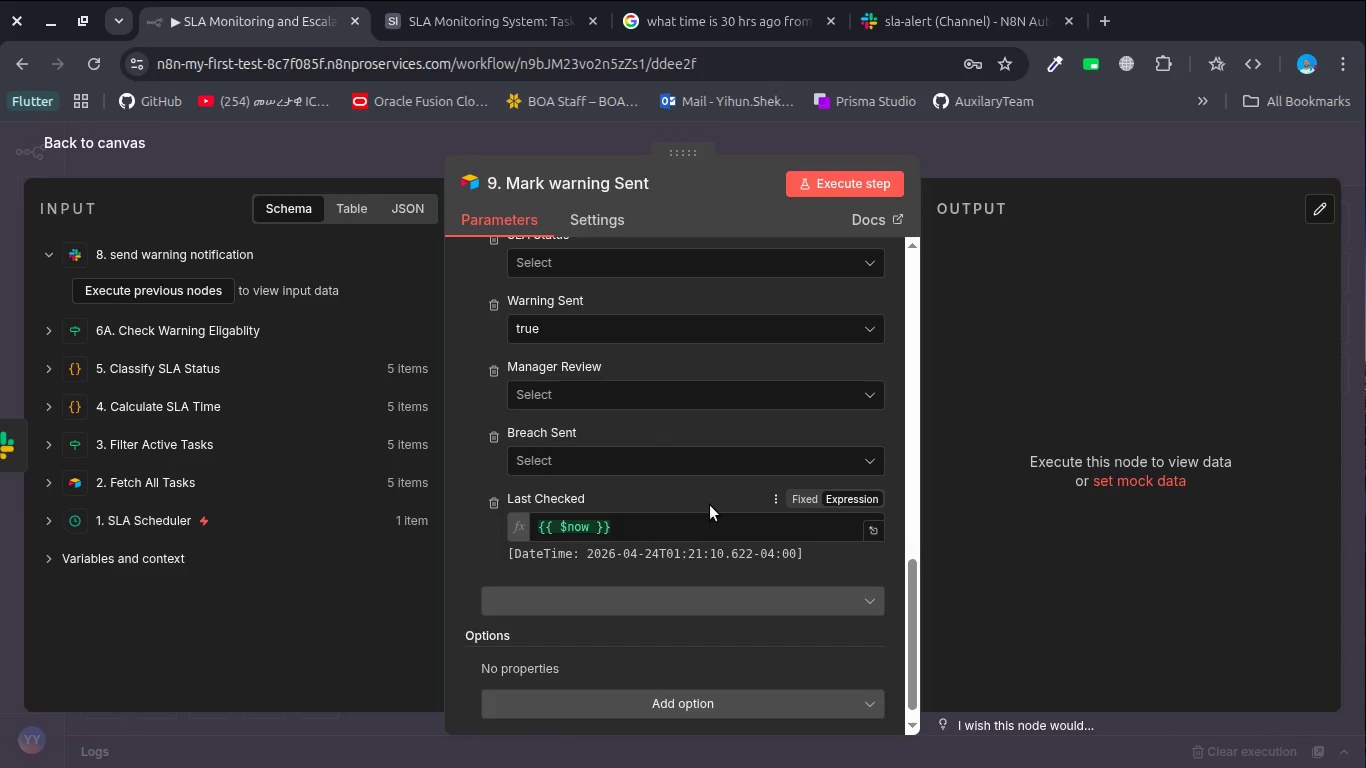 
wait(14.99)
 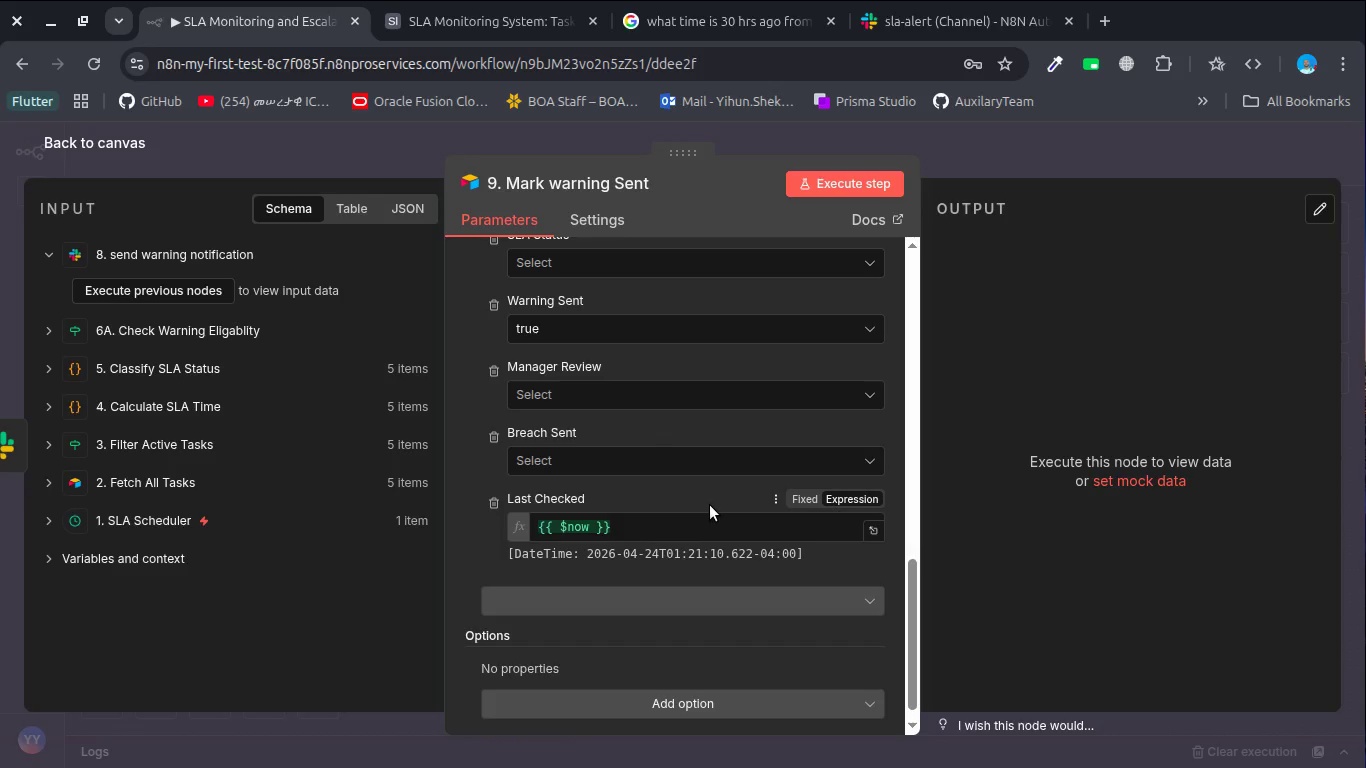 
left_click([396, 152])
 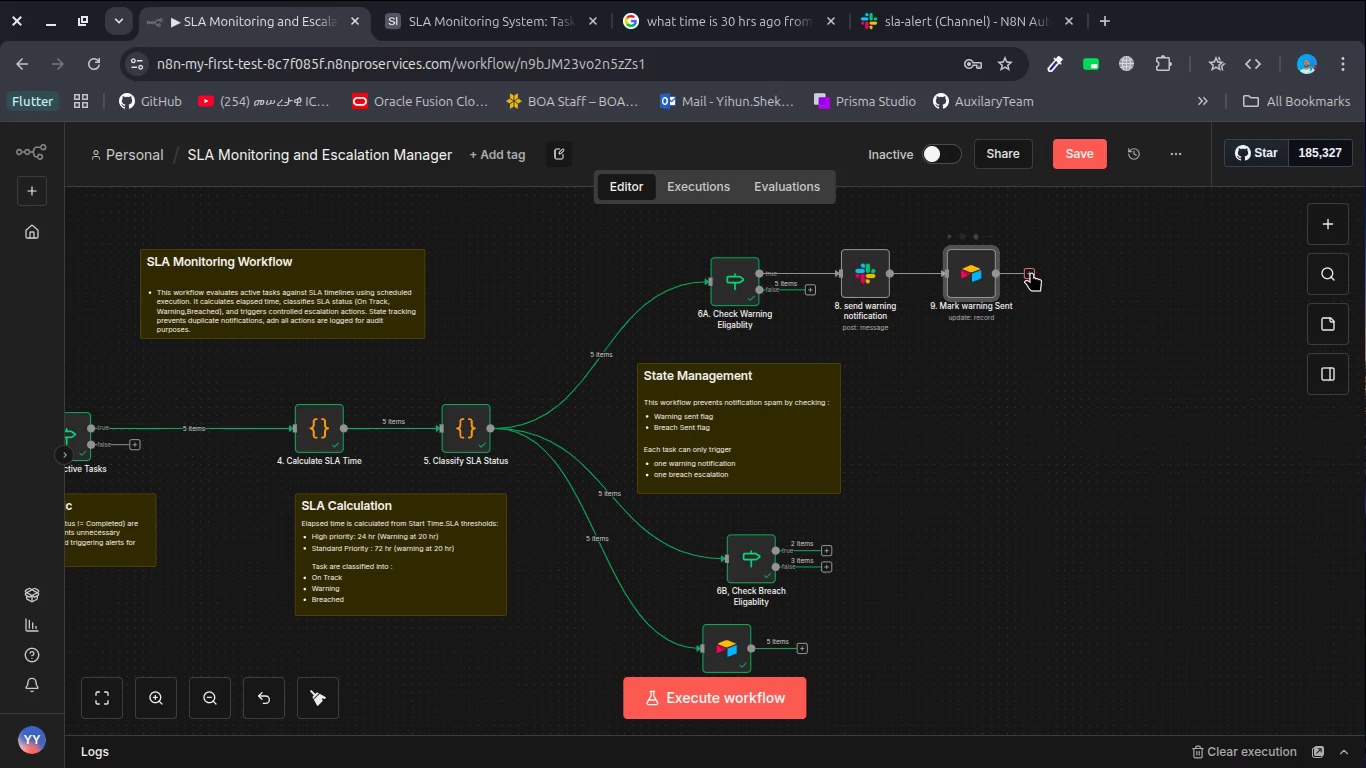 
left_click([1030, 273])
 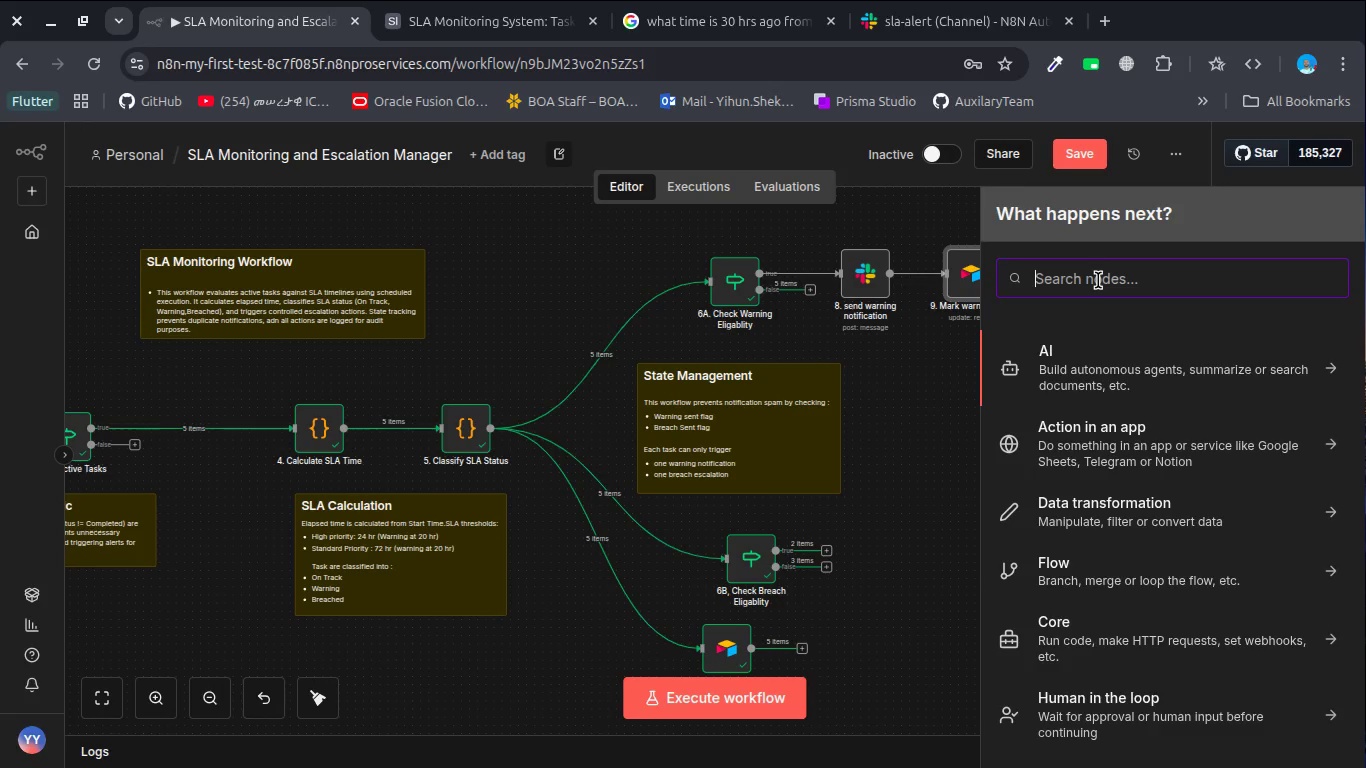 
type(airt)
 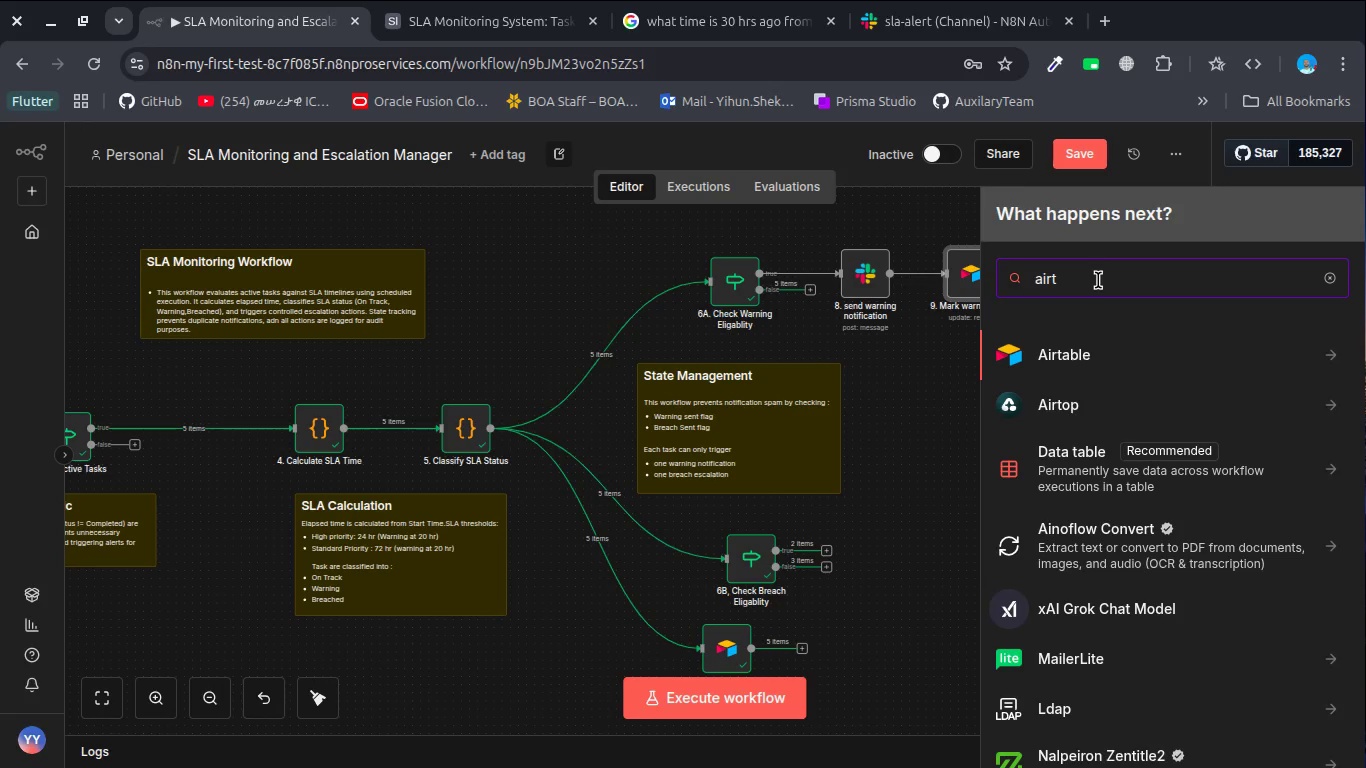 
key(Enter)
 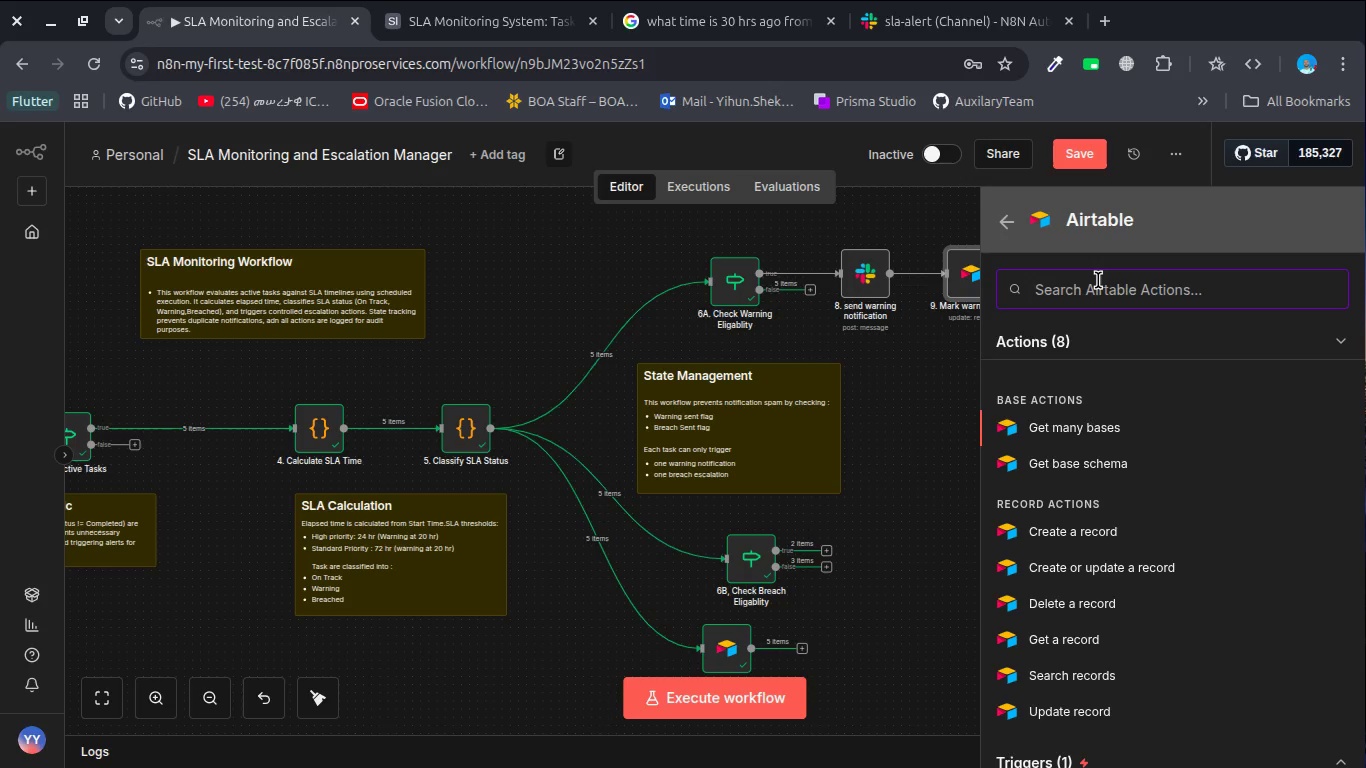 
type(cre)
 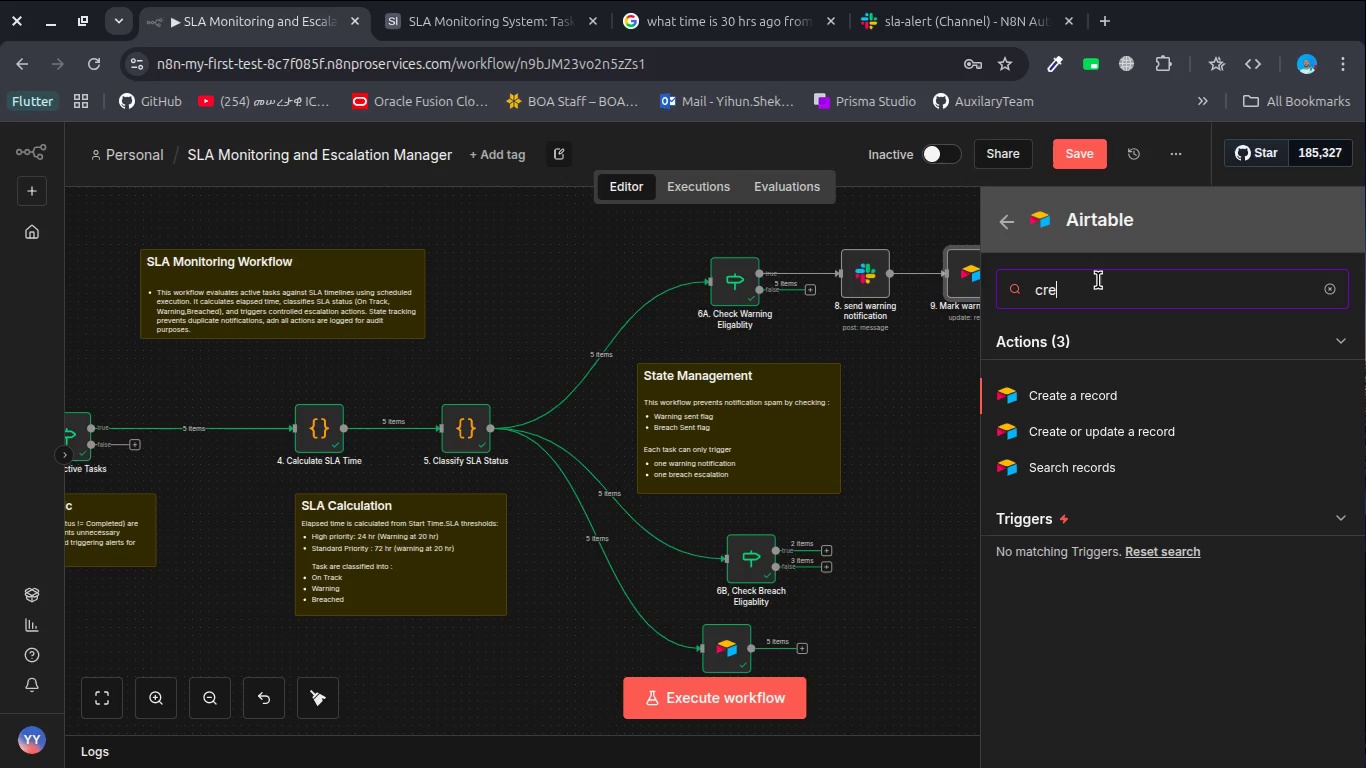 
key(Enter)
 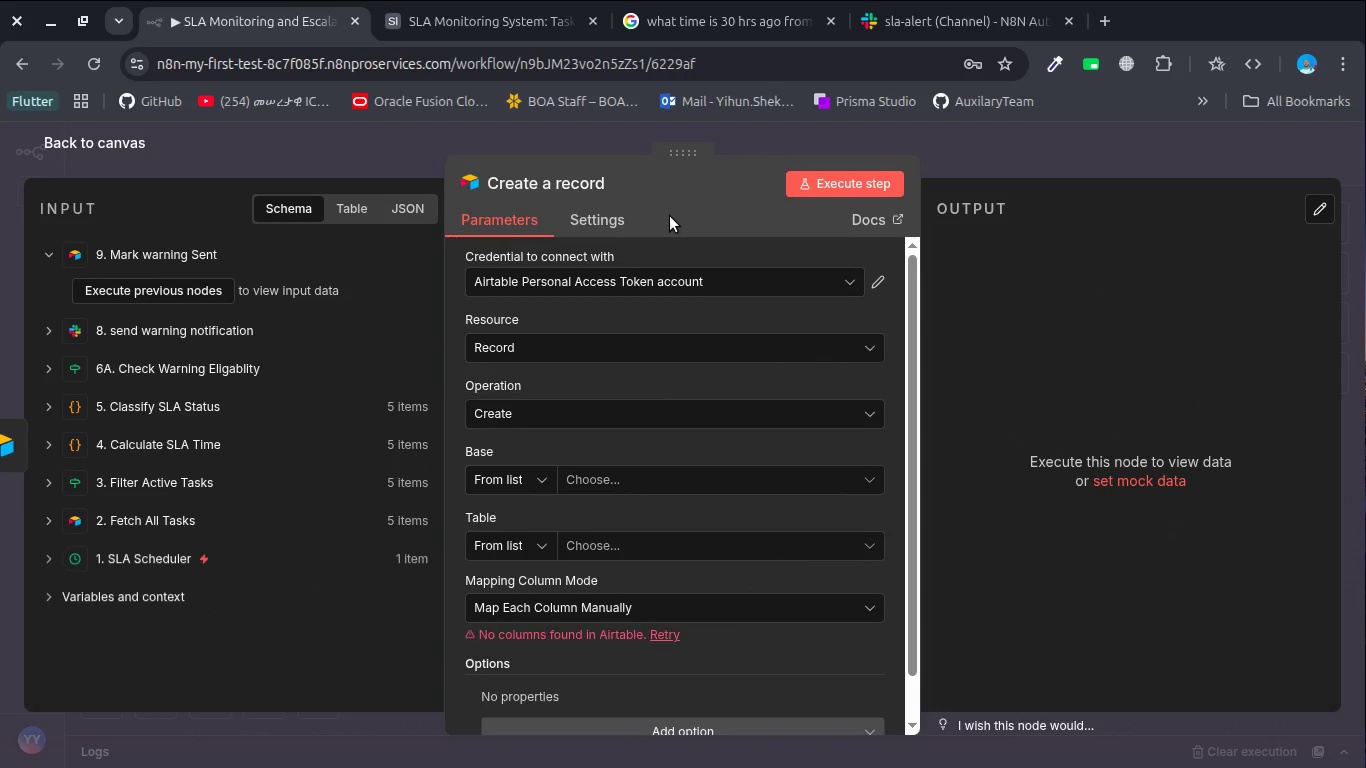 
left_click([567, 181])
 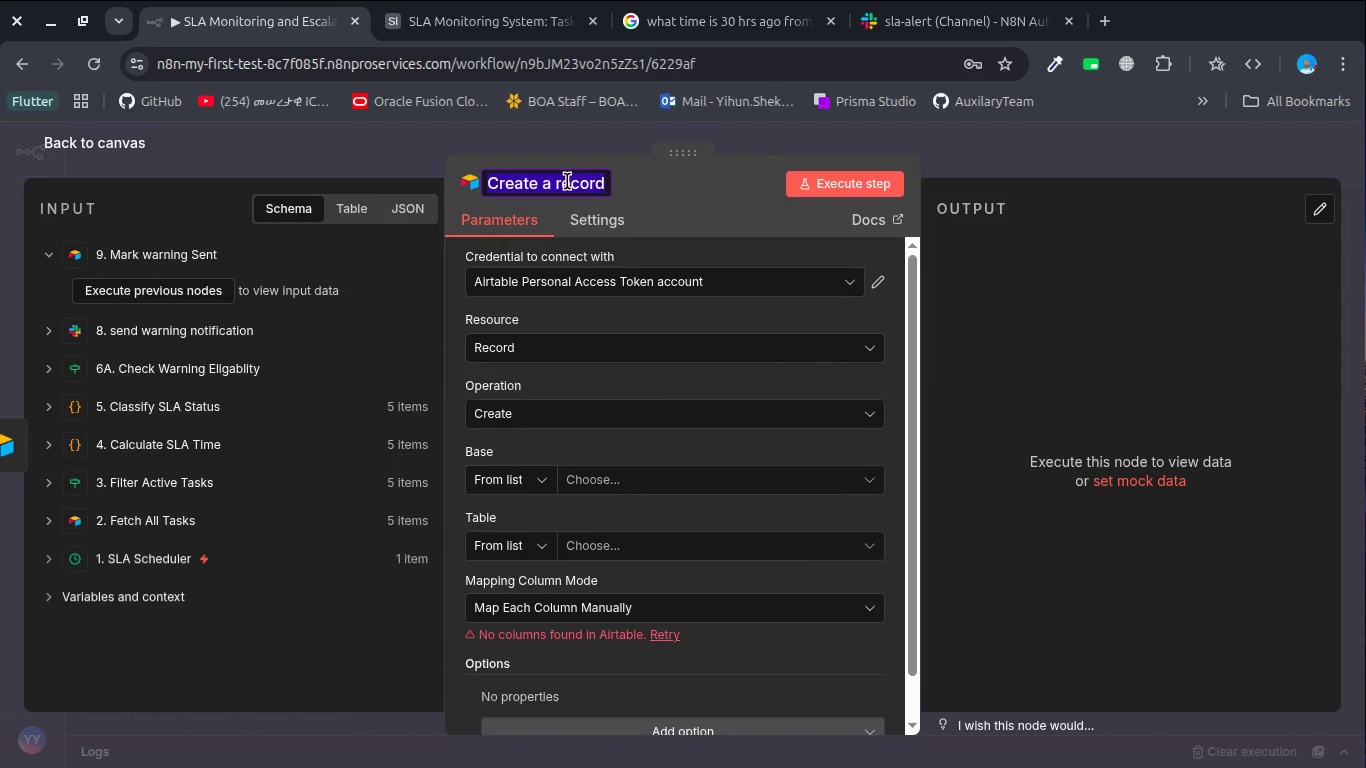 
type(10. Log Warning Event)
 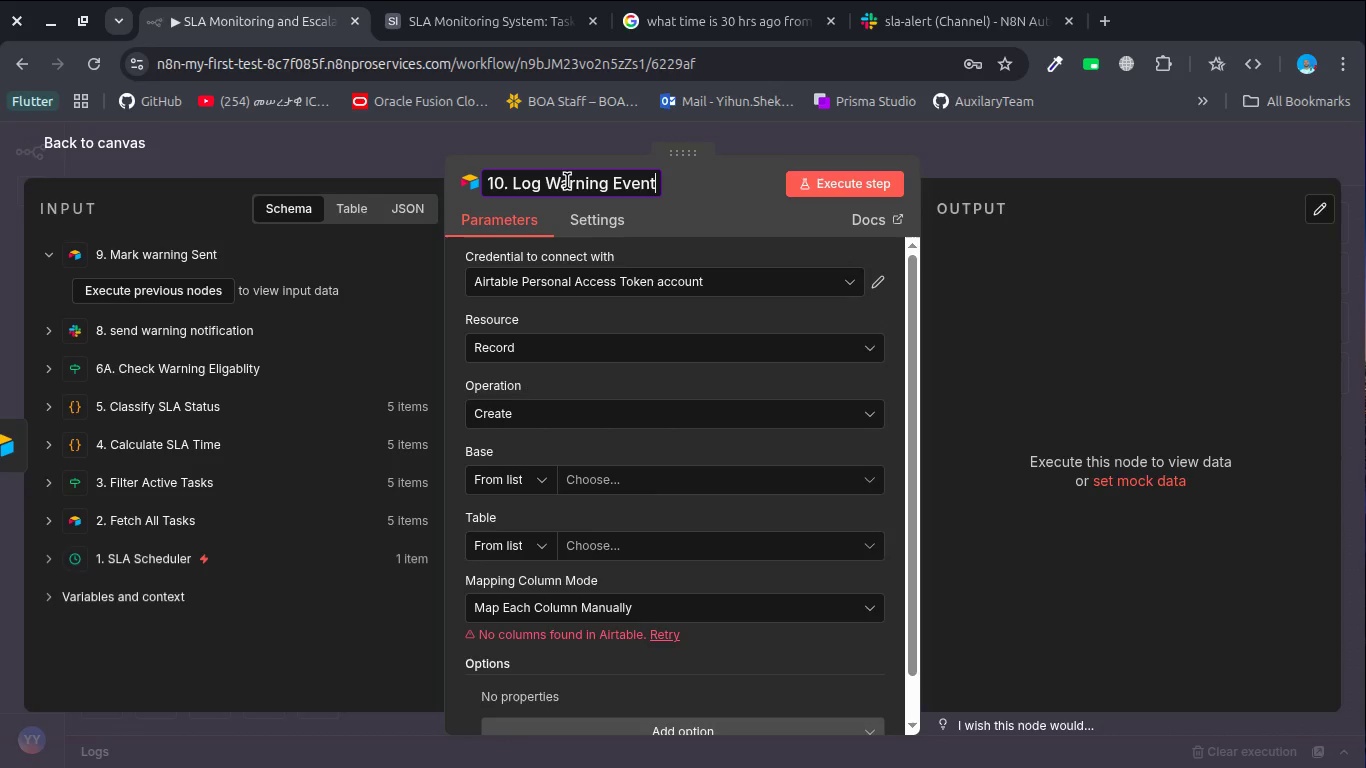 
left_click([863, 472])
 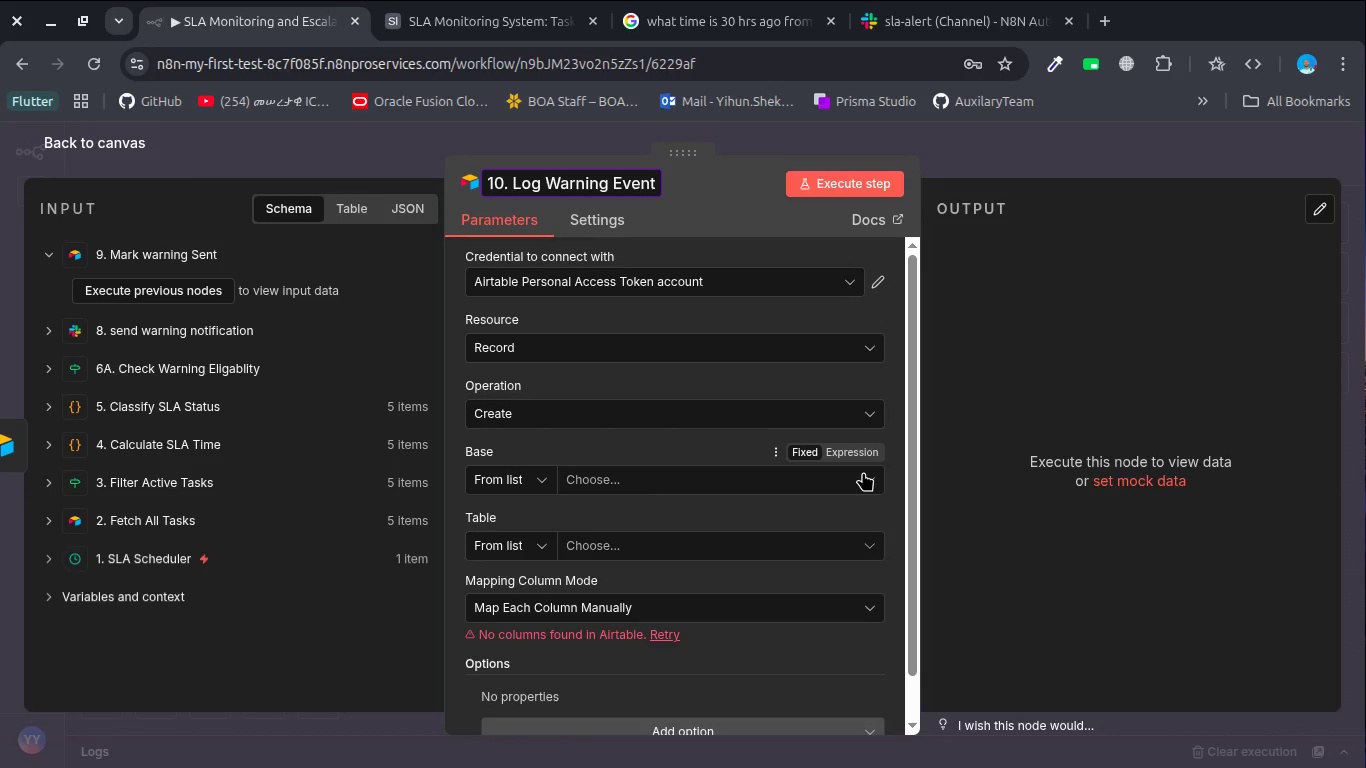 
left_click([863, 472])
 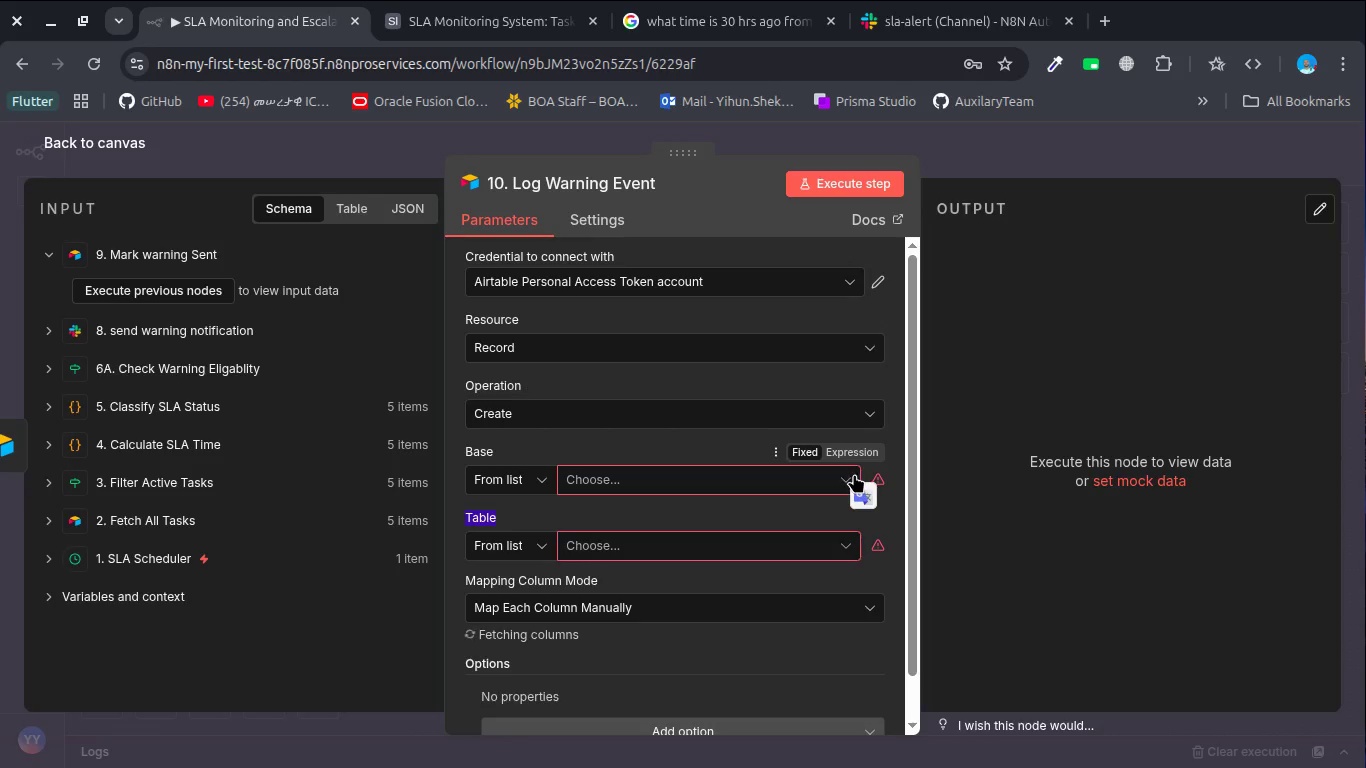 
left_click([848, 475])
 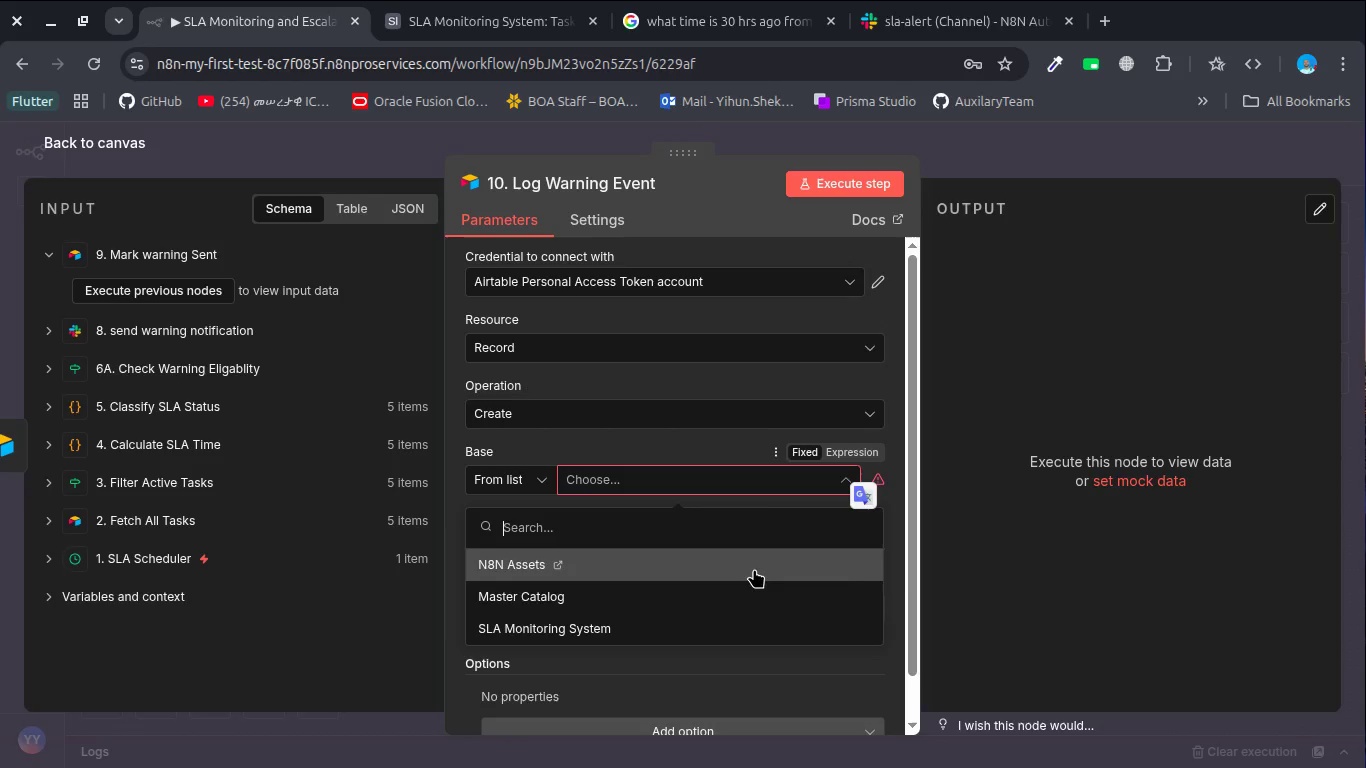 
left_click([699, 623])
 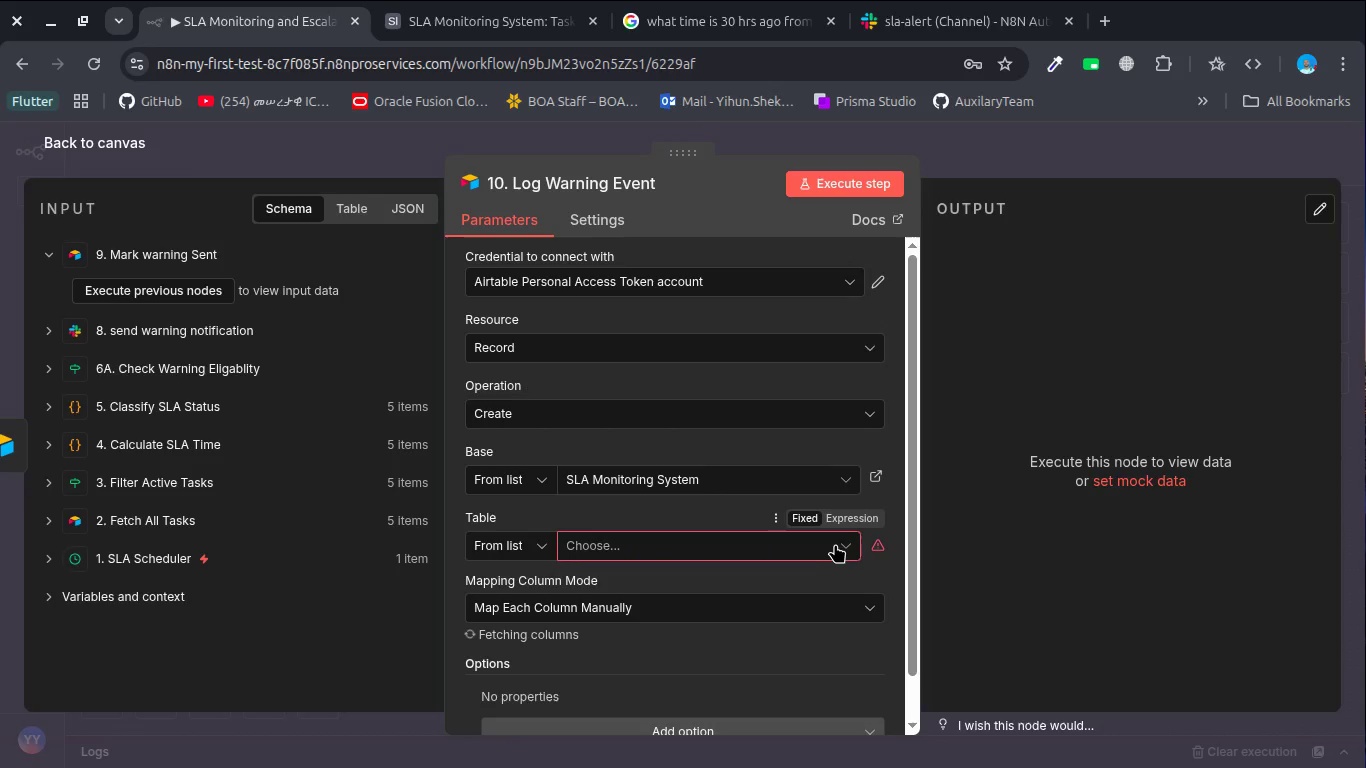 
left_click([842, 544])
 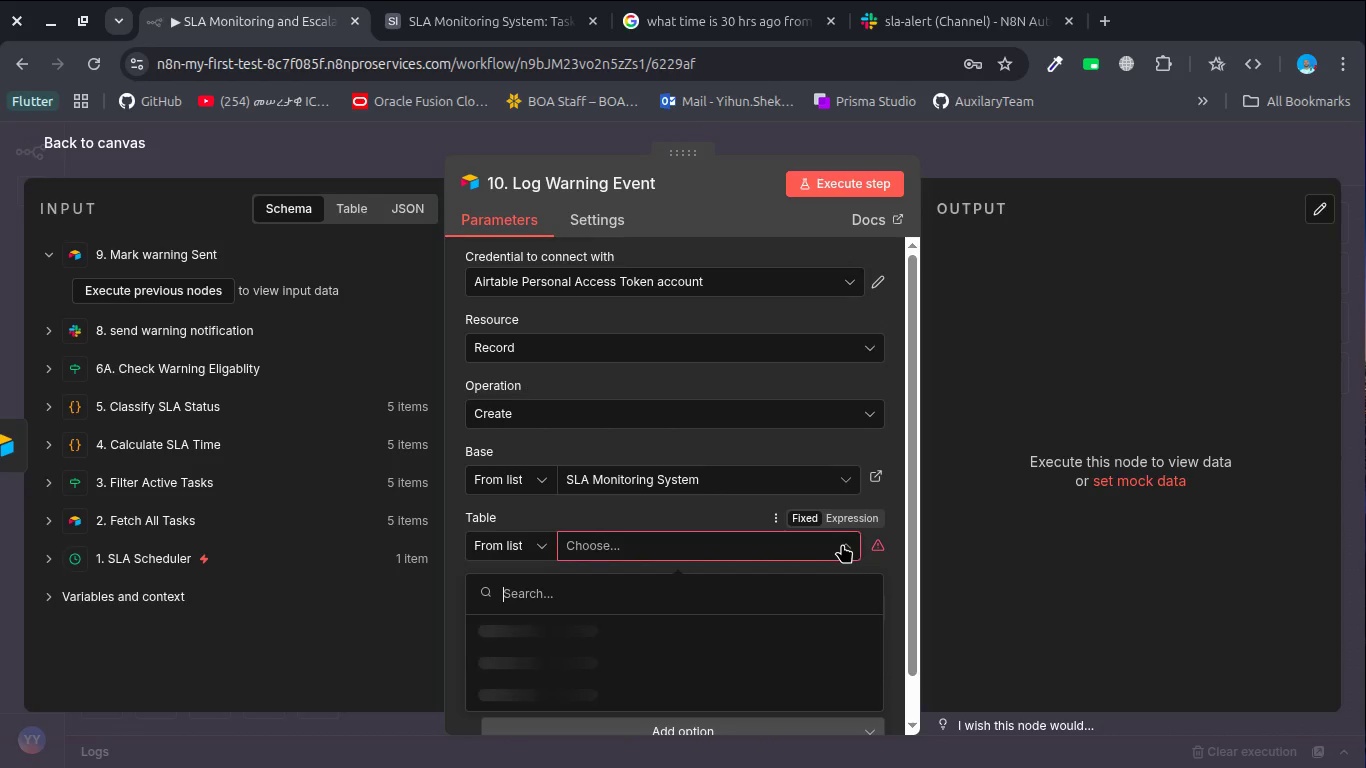 
scroll: coordinate [842, 544], scroll_direction: down, amount: 2.0
 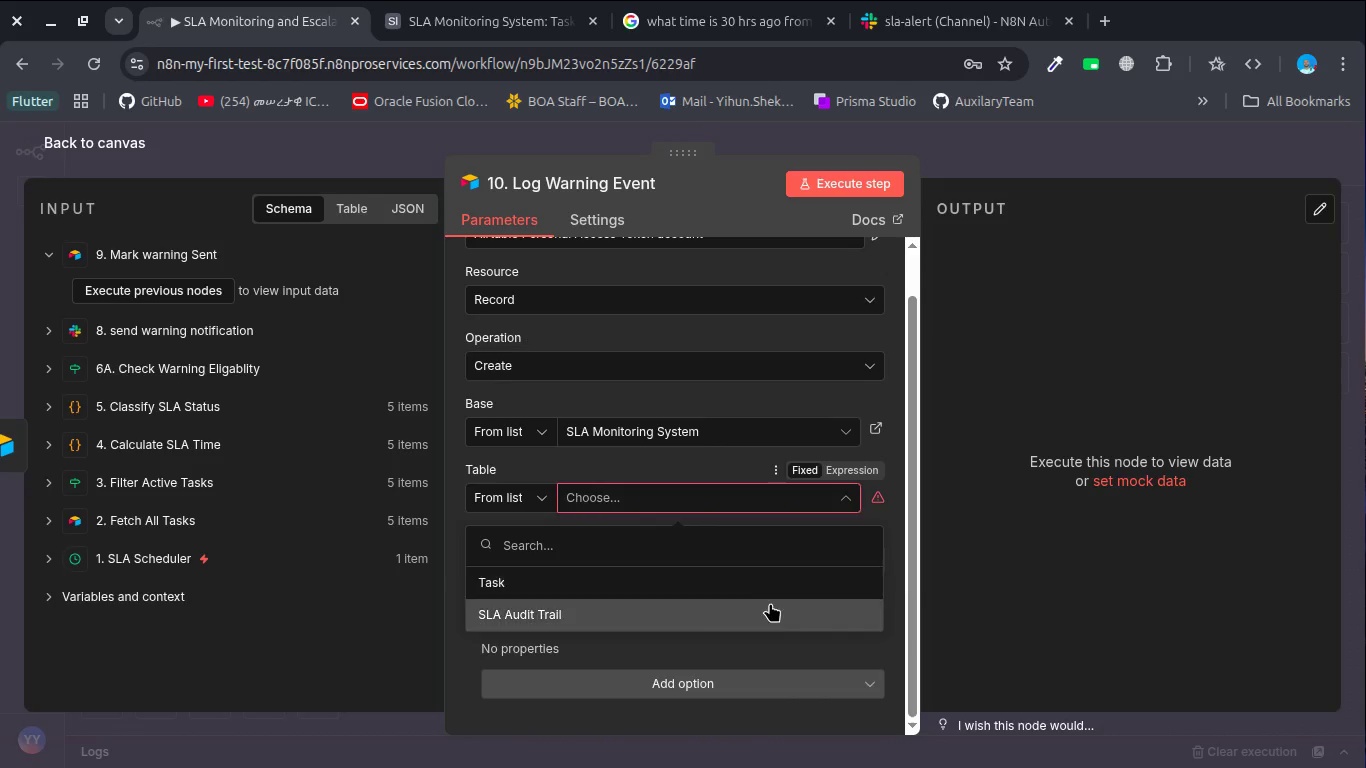 
left_click([765, 607])
 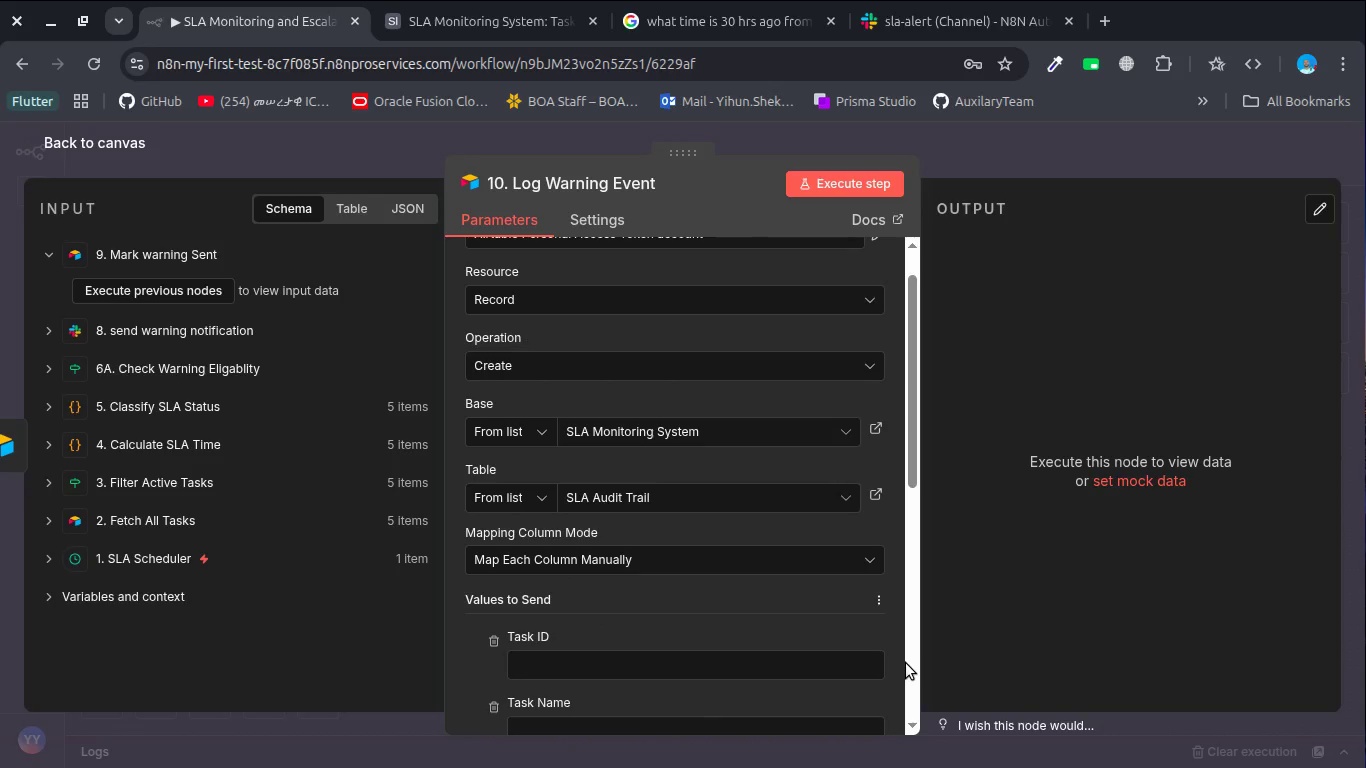 
wait(7.94)
 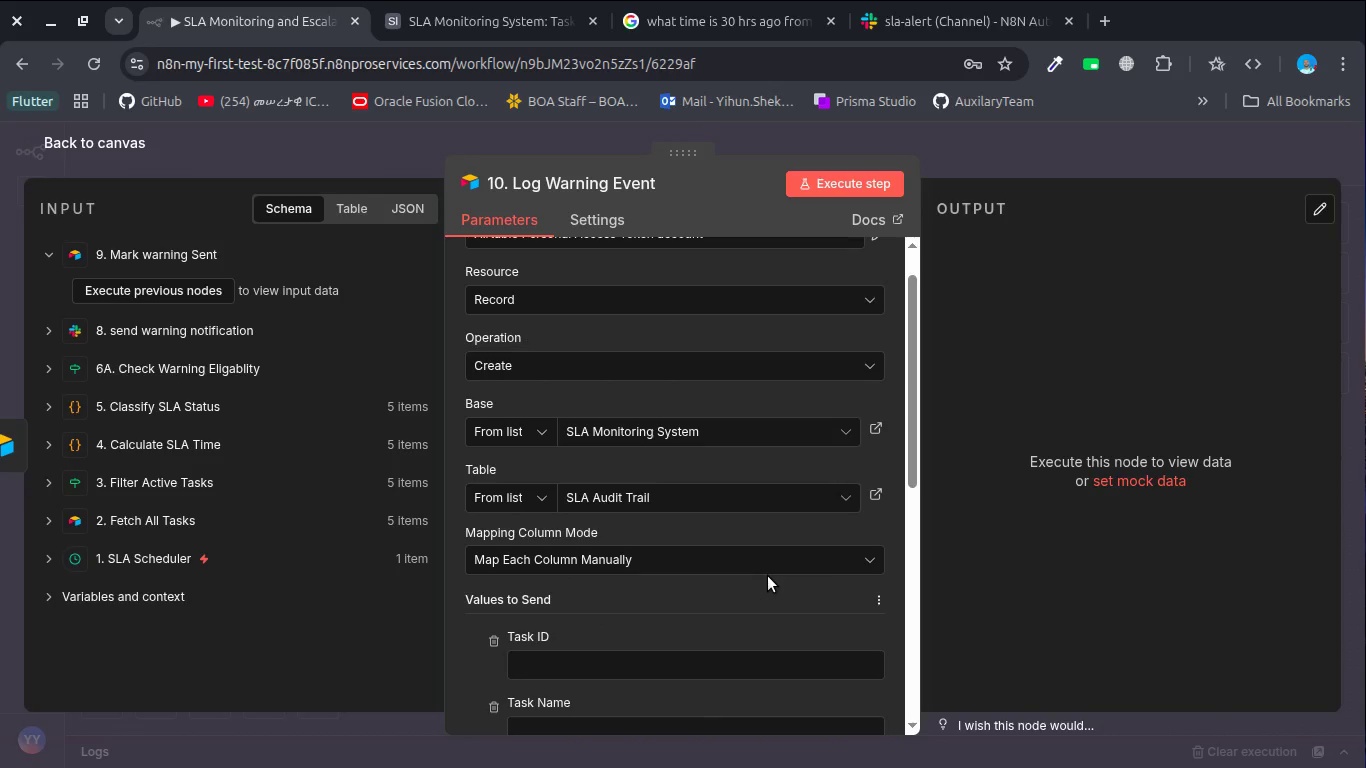 
left_click([647, 659])
 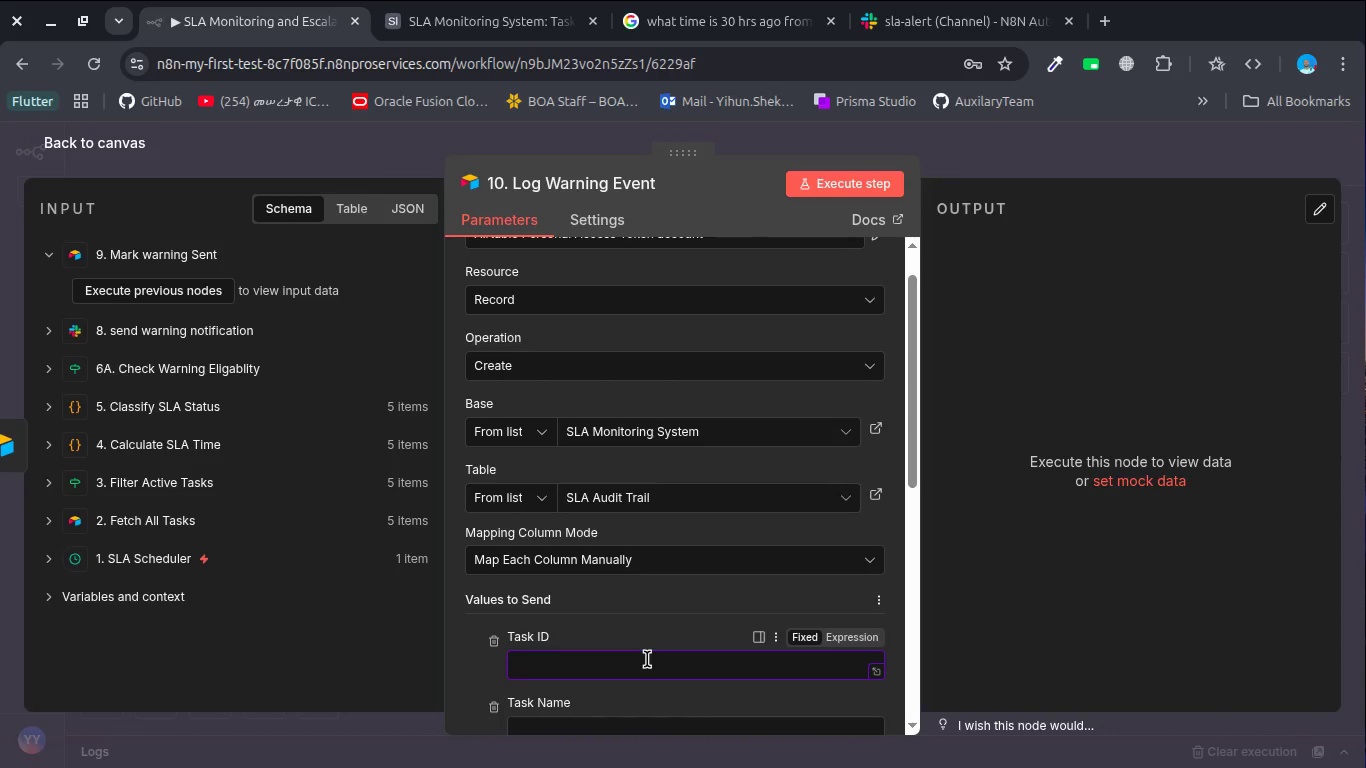 
key(Shift+BracketLeft)
 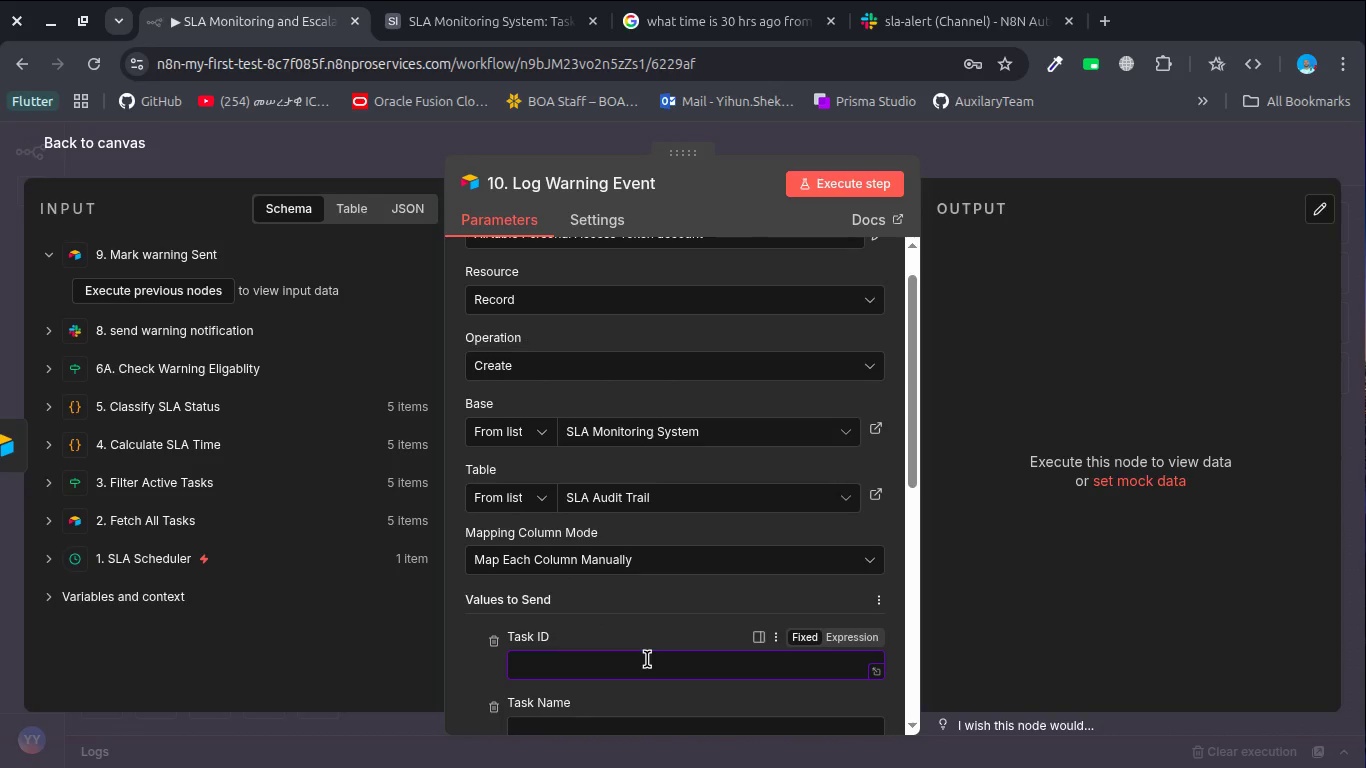 
key(Shift+BracketLeft)
 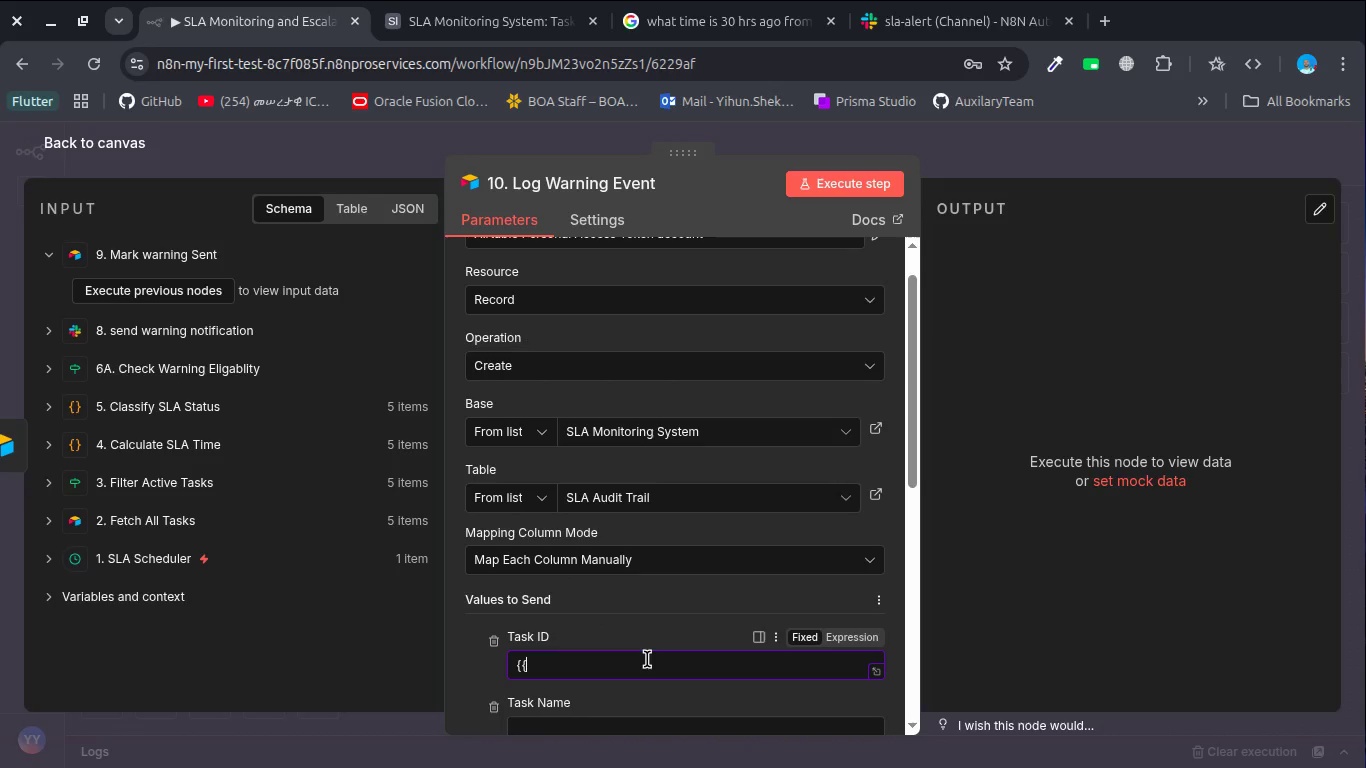 
key(Backspace)
 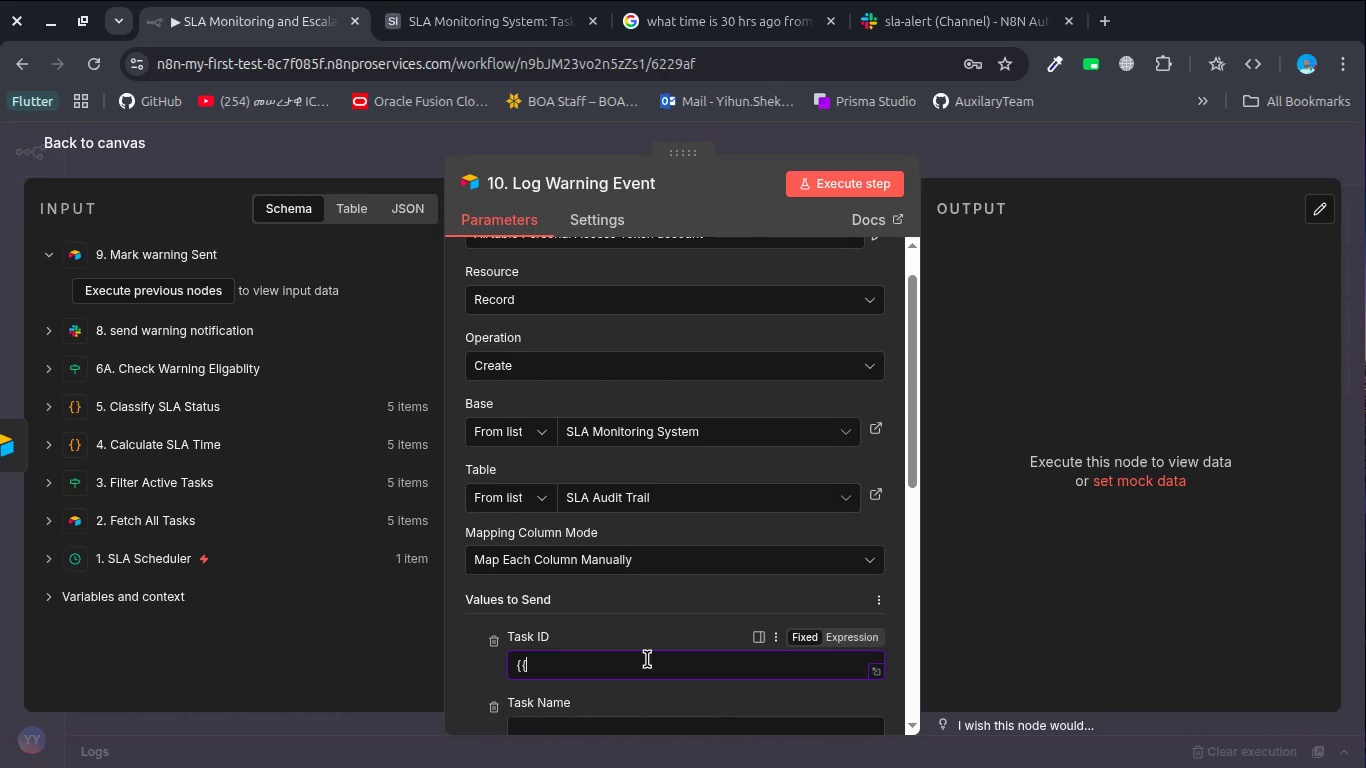 
key(Backspace)
 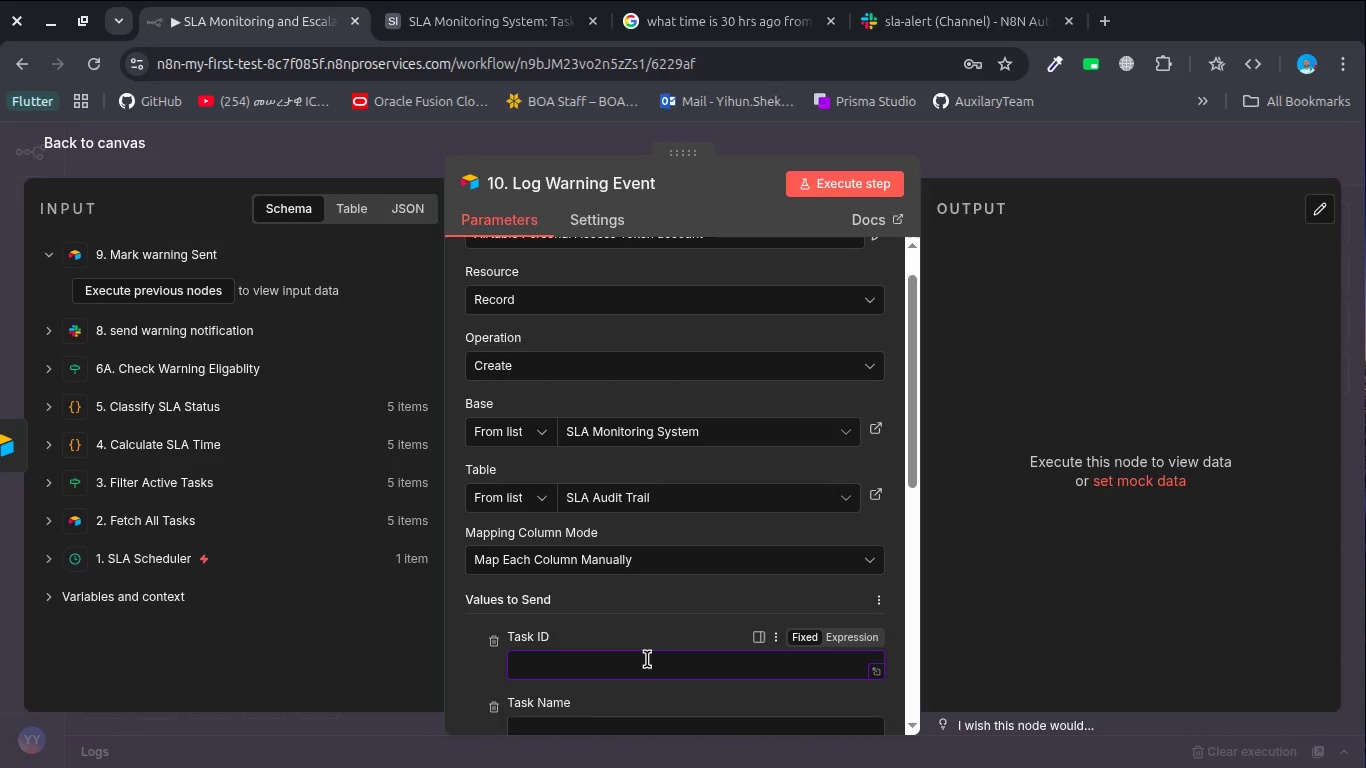 
key(Backspace)
 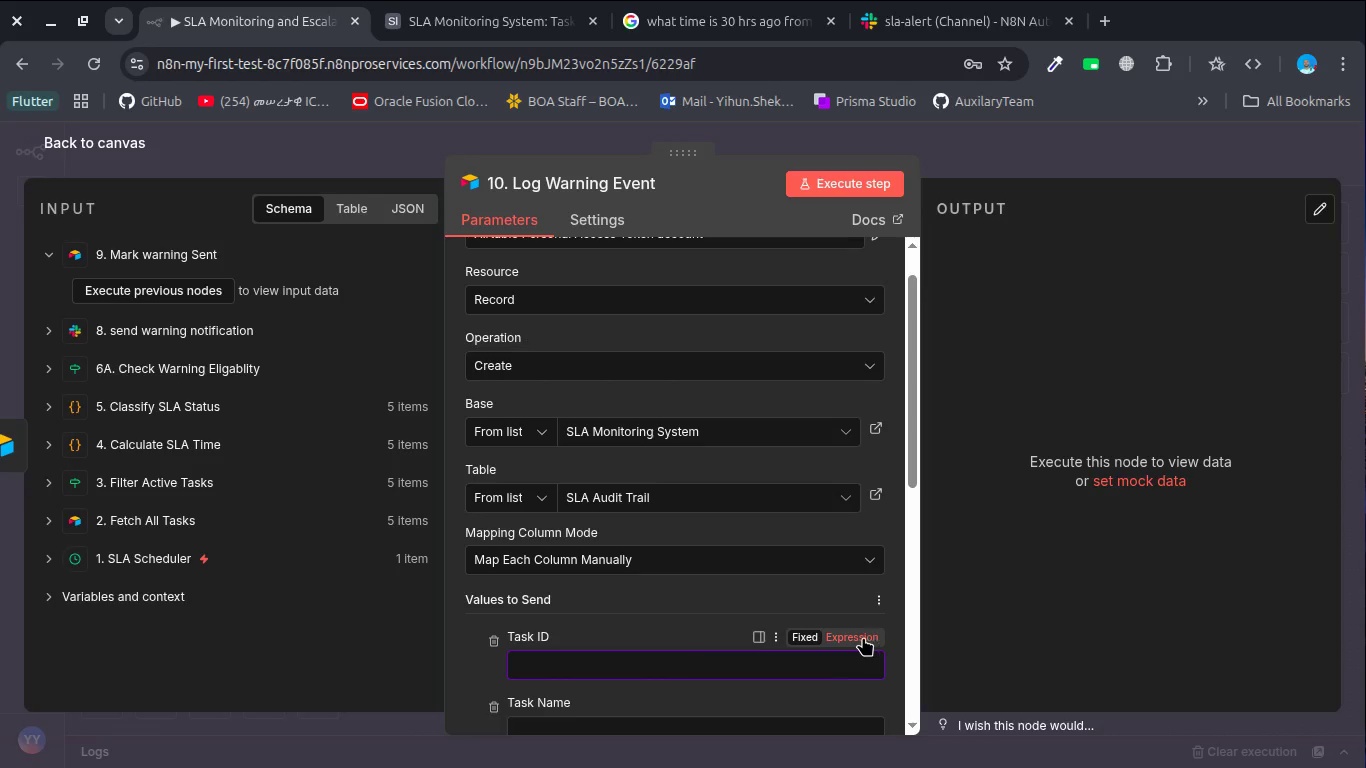 
left_click([853, 636])
 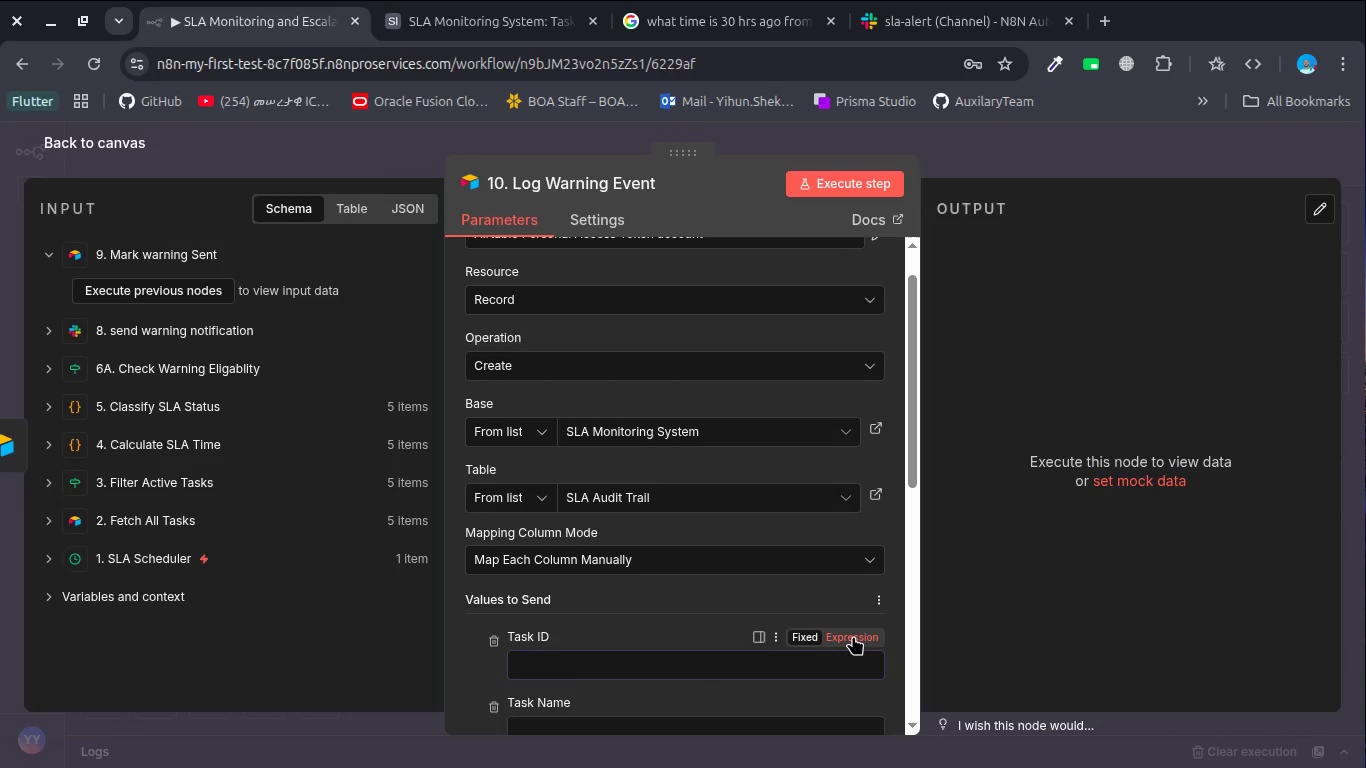 
key(Control+V)
 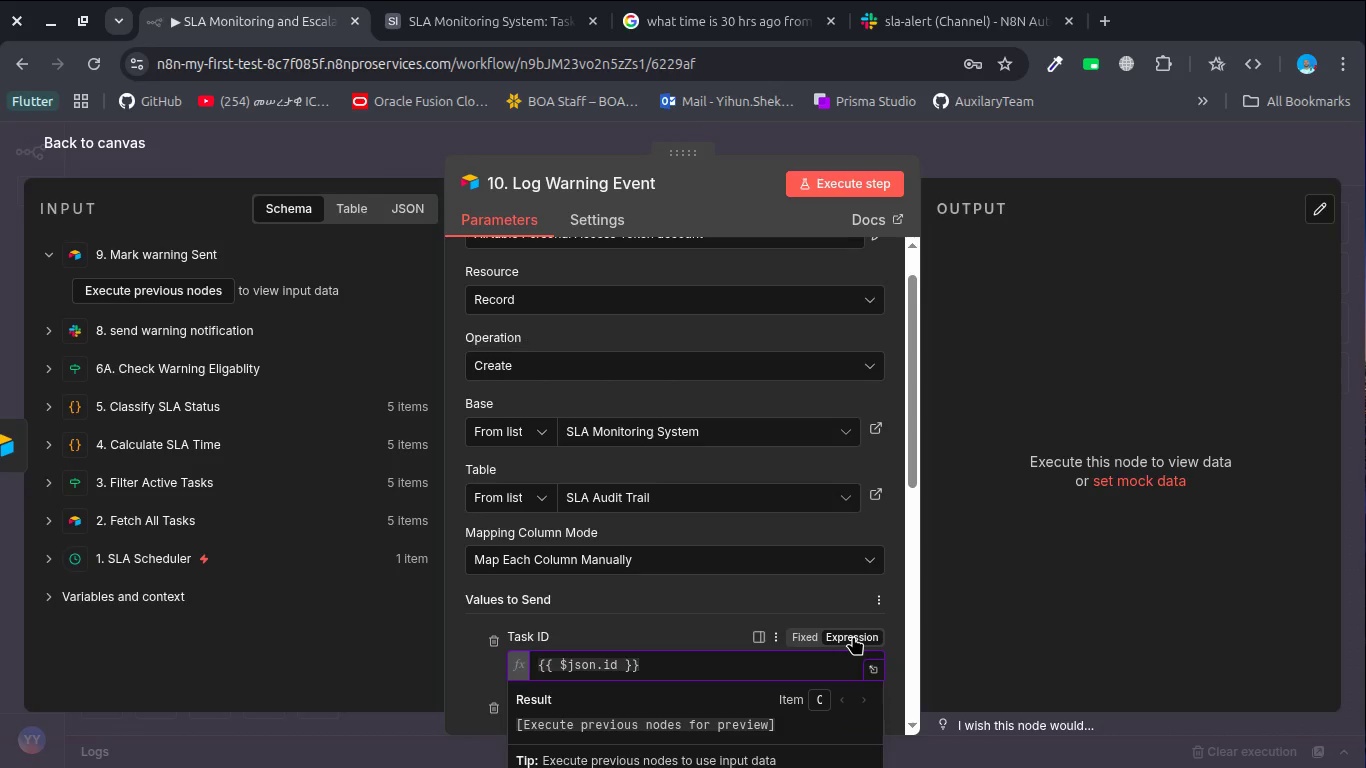 
scroll: coordinate [853, 636], scroll_direction: down, amount: 2.0
 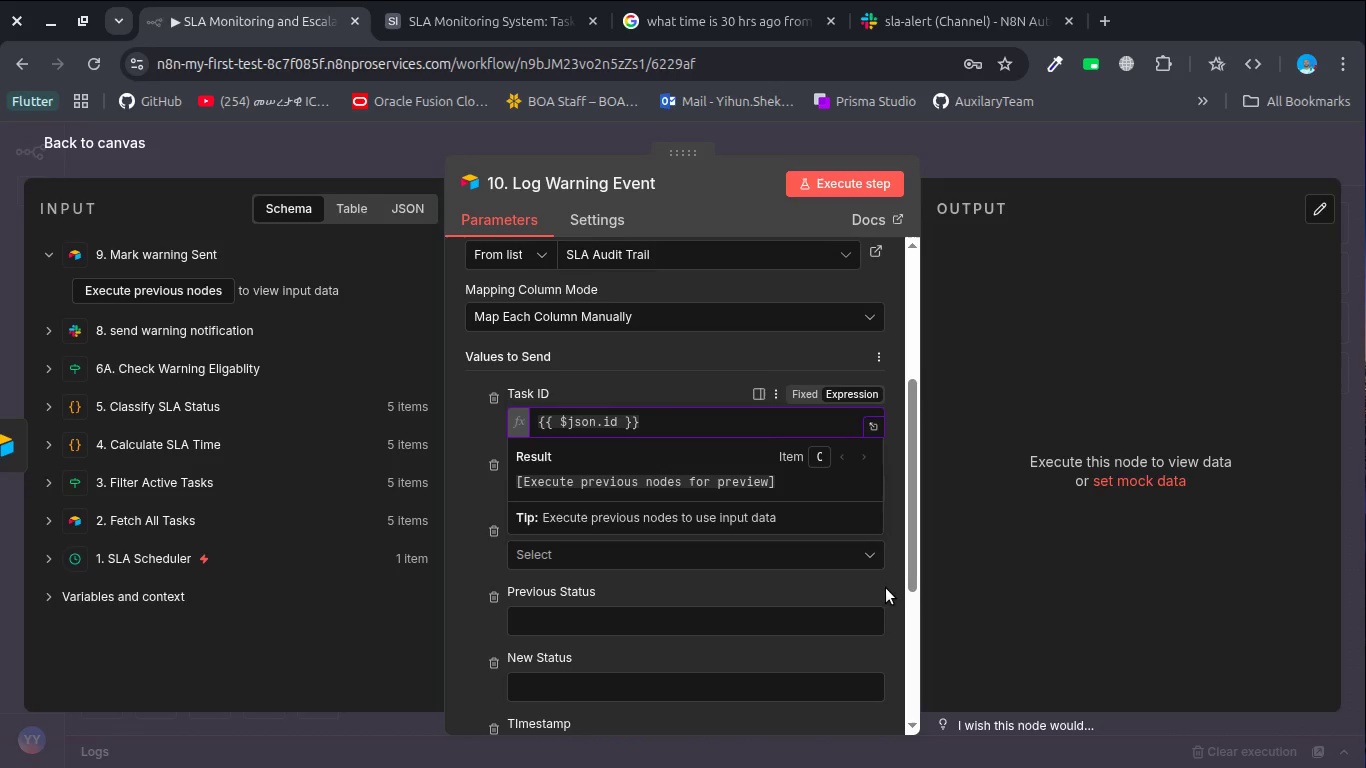 
left_click([884, 588])
 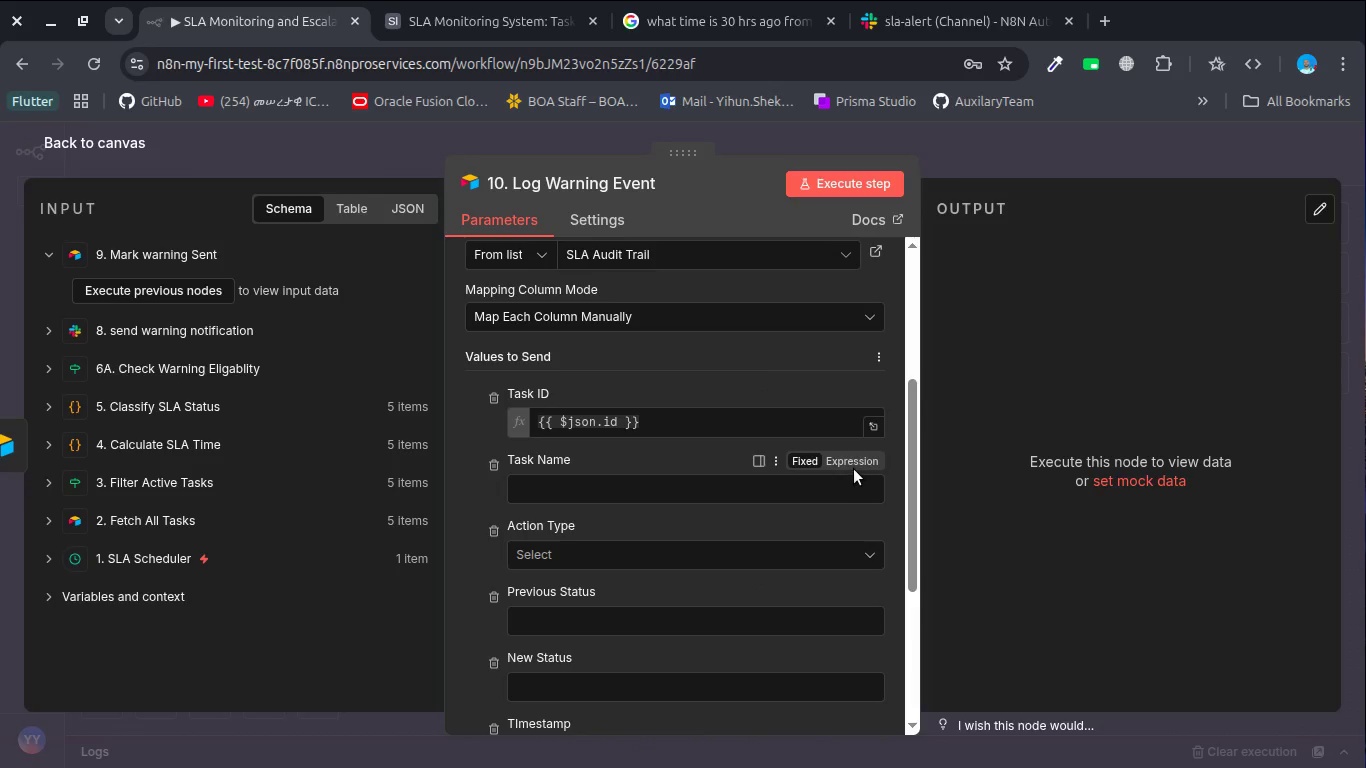 
left_click([859, 463])
 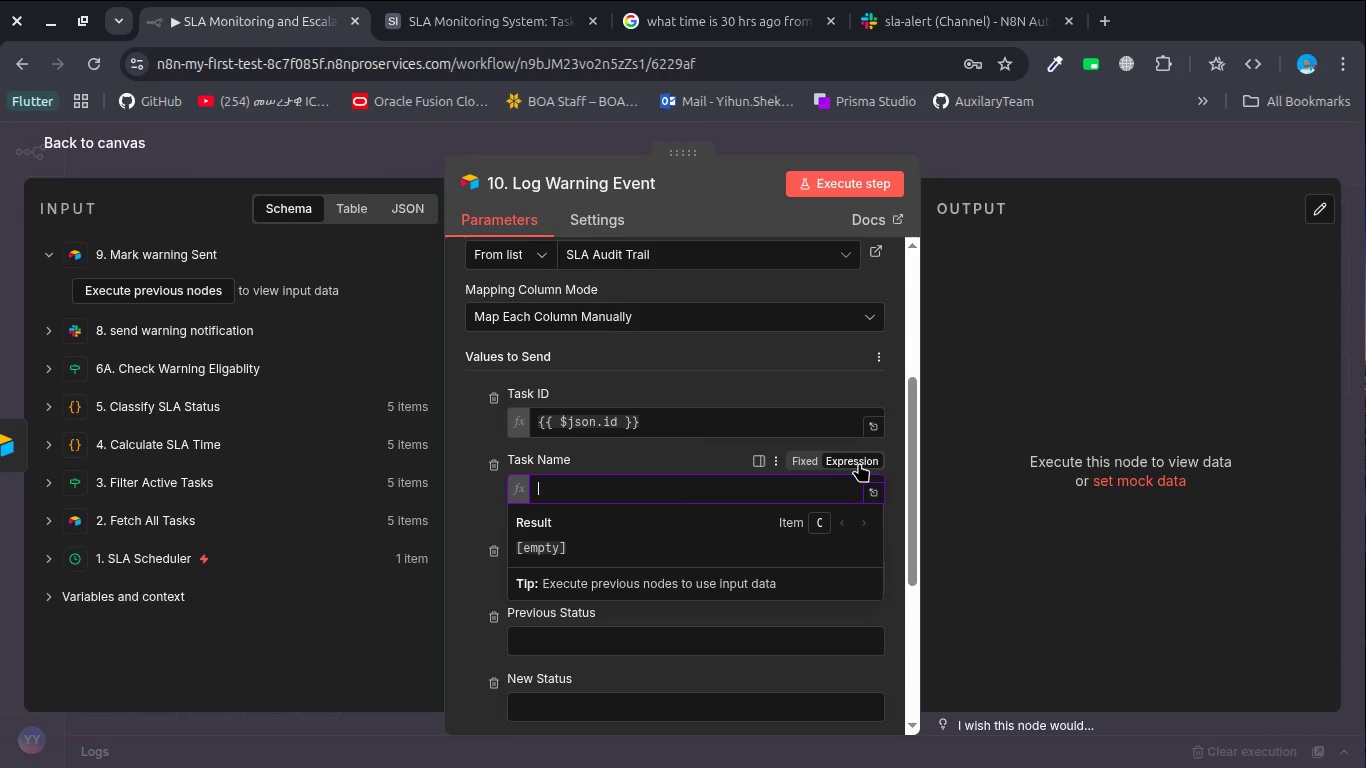 
wait(6.22)
 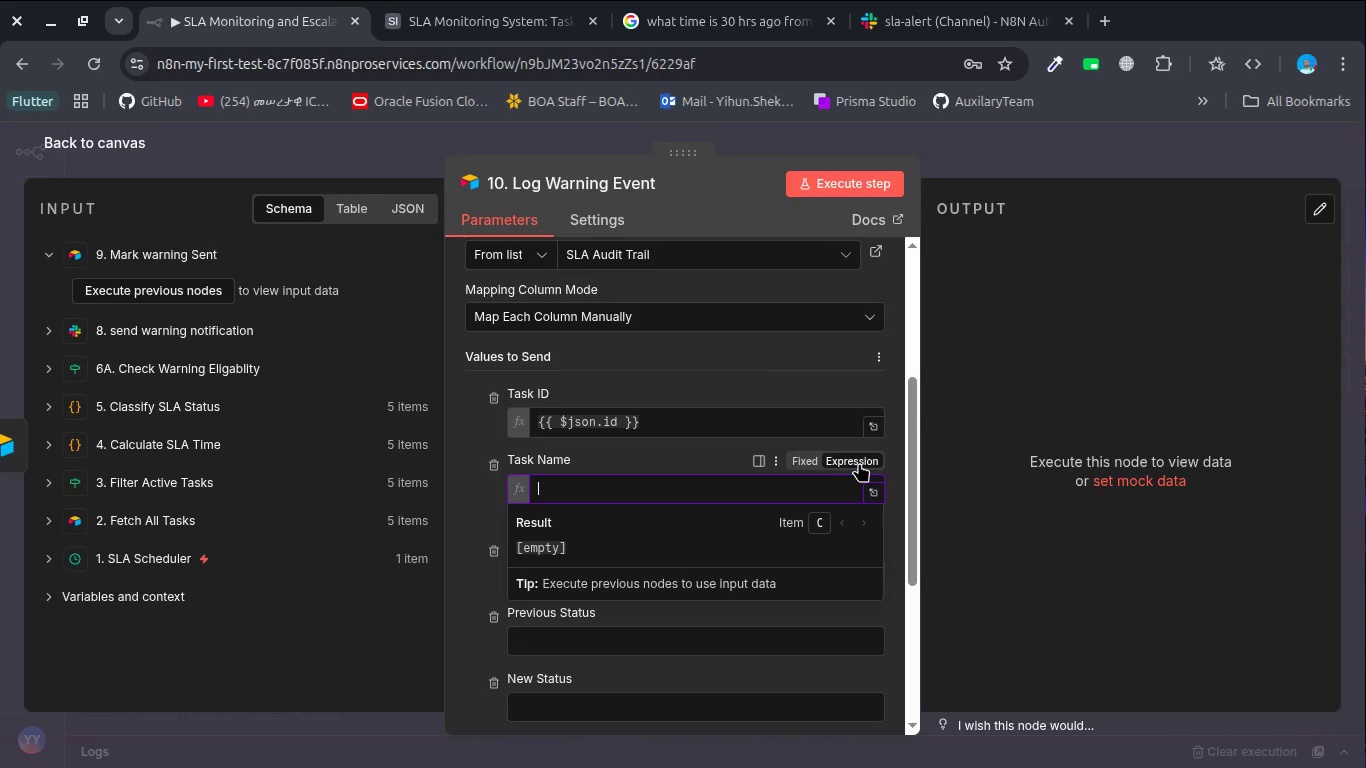 
key(Shift+BracketLeft)
 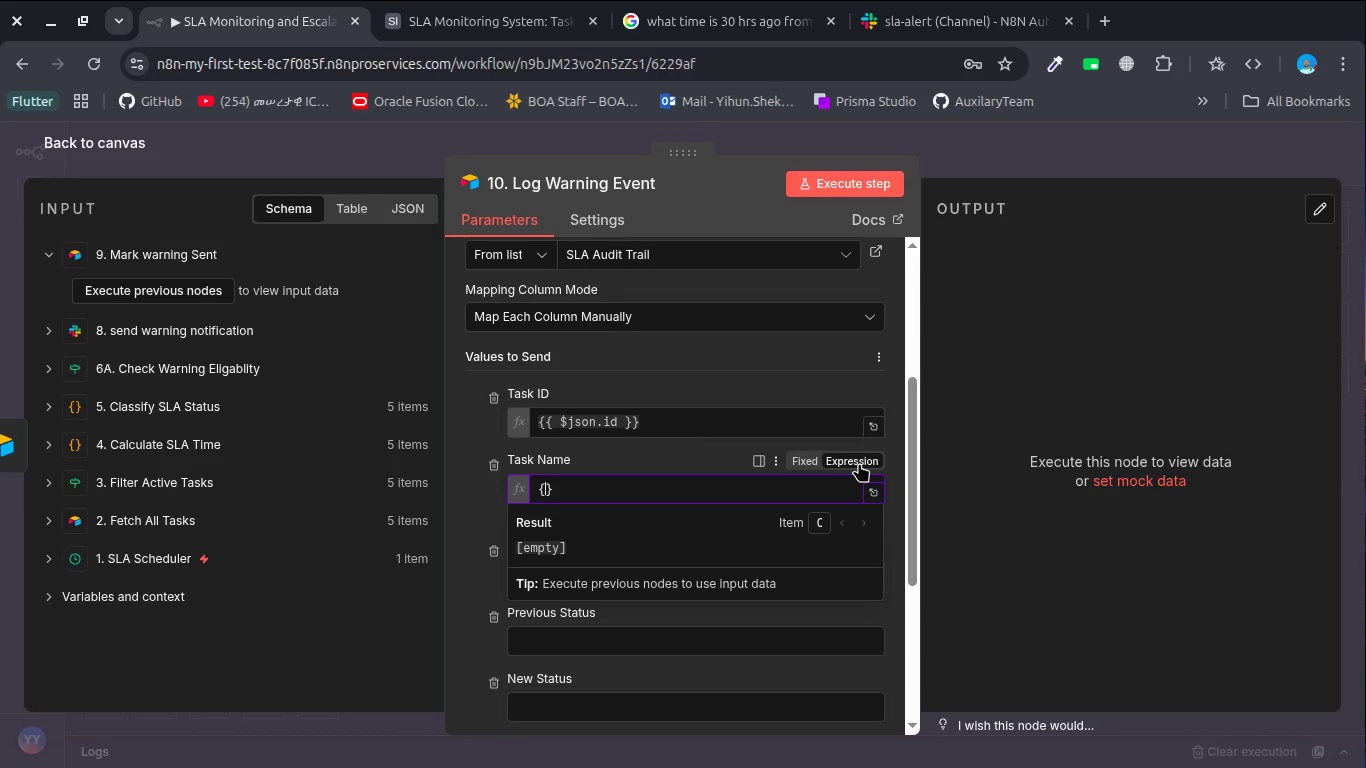 
key(Shift+BracketLeft)
 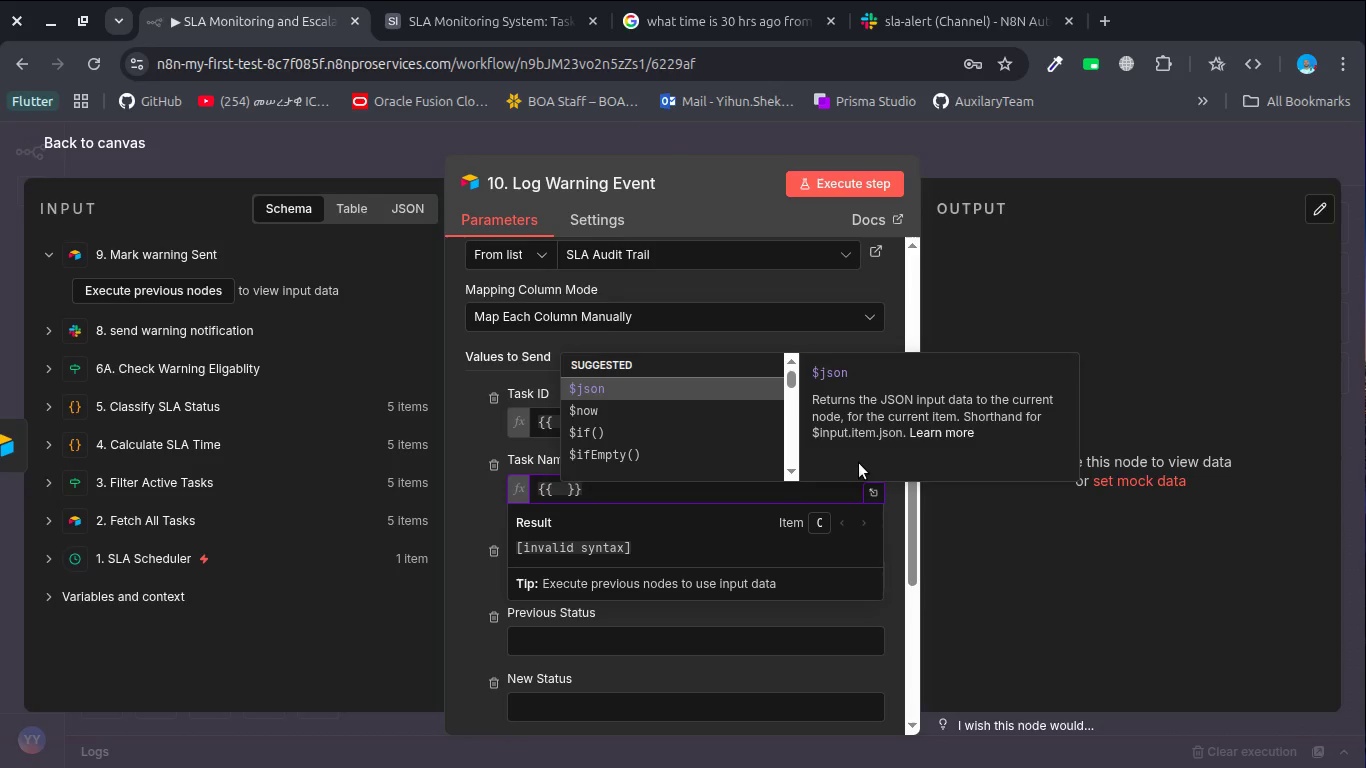 
key(Enter)
 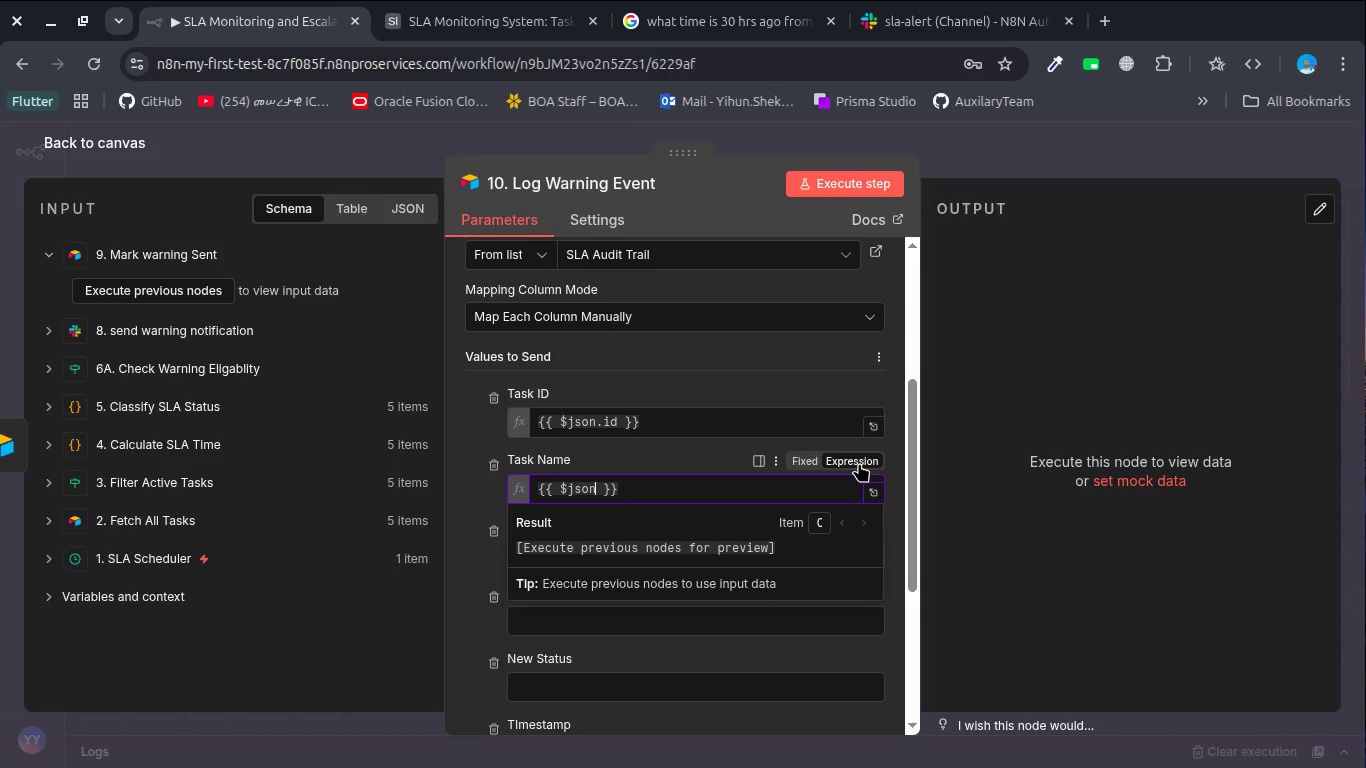 
type(["Task Name)
 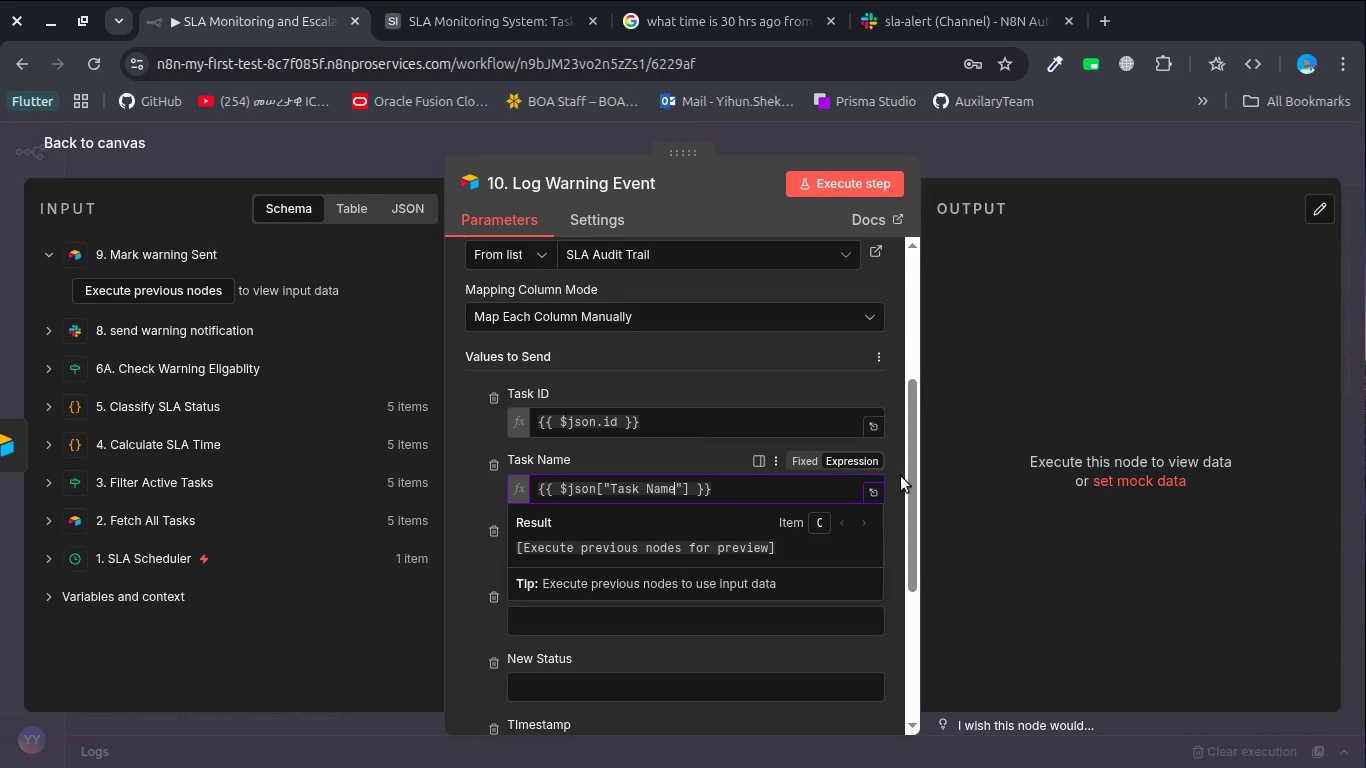 
left_click([990, 518])
 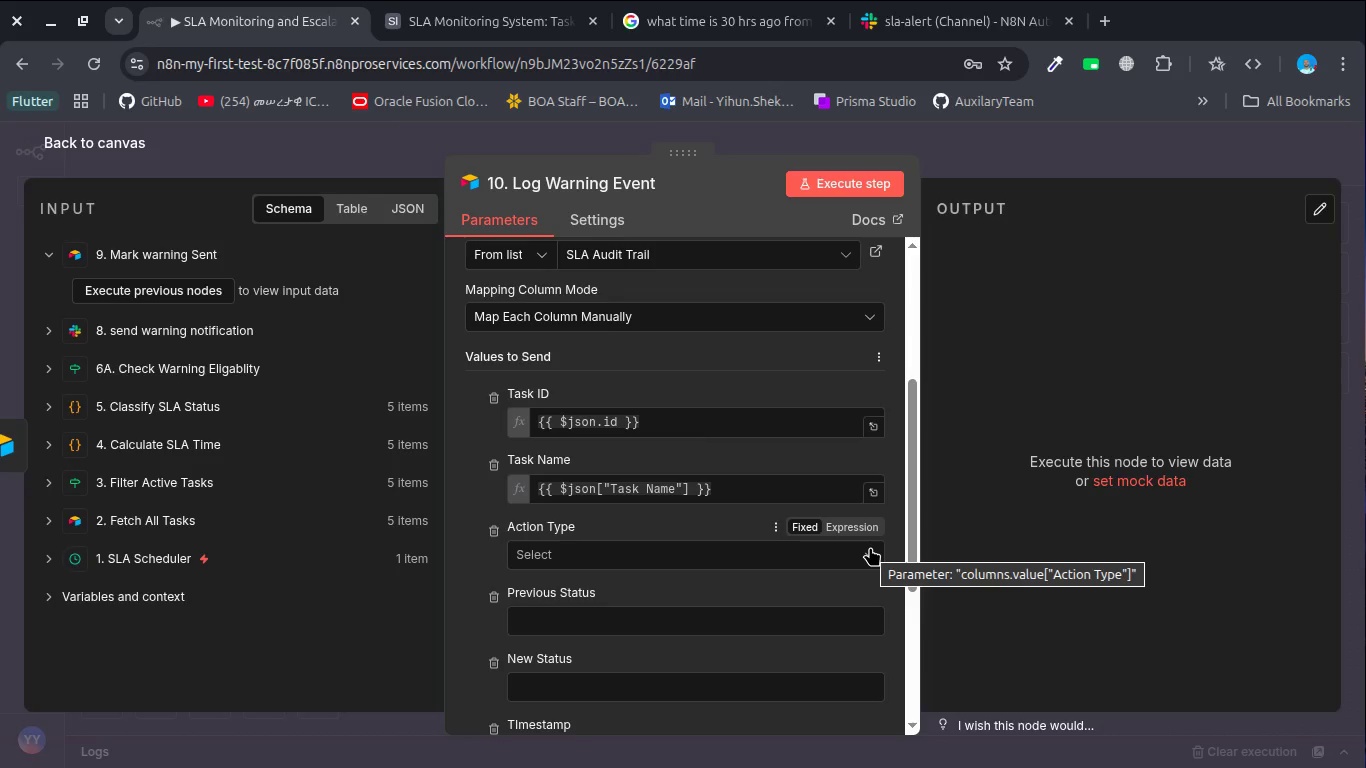 
left_click([870, 547])
 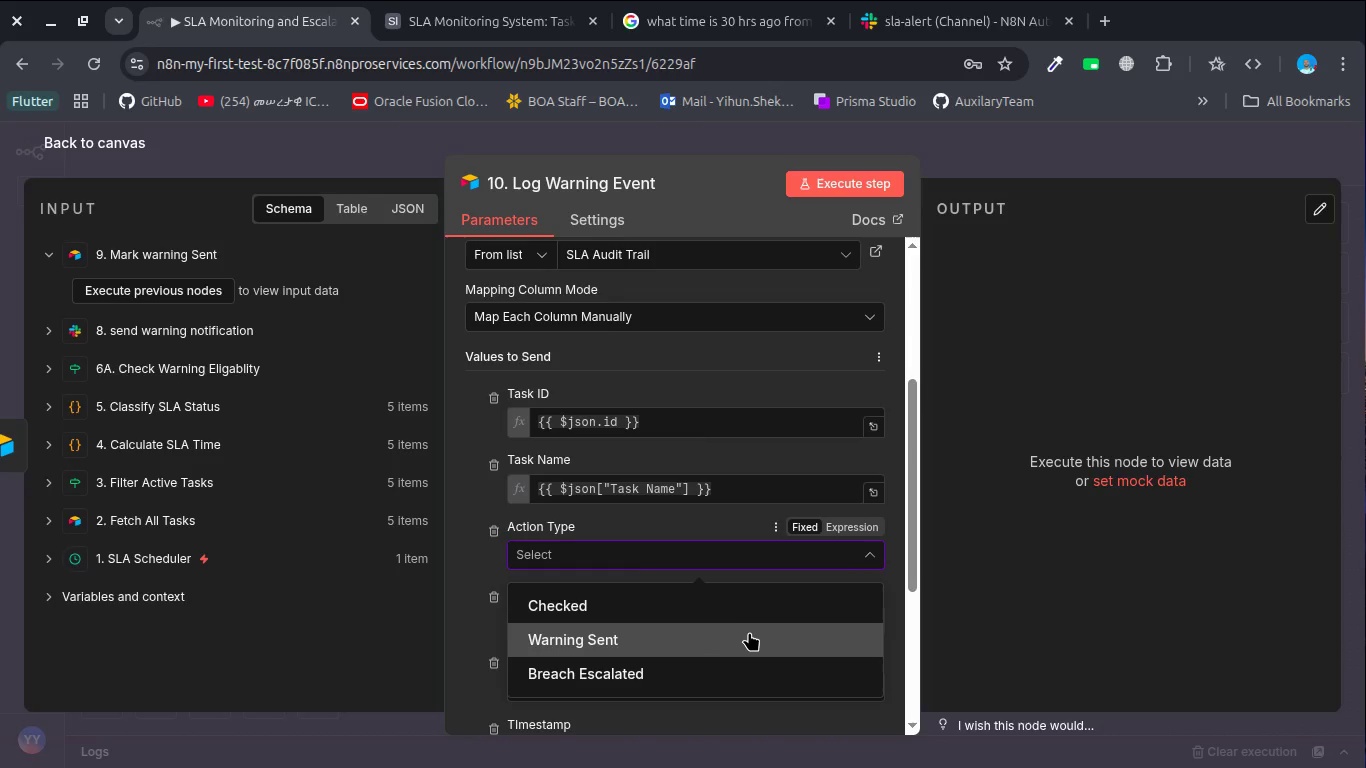 
left_click([745, 635])
 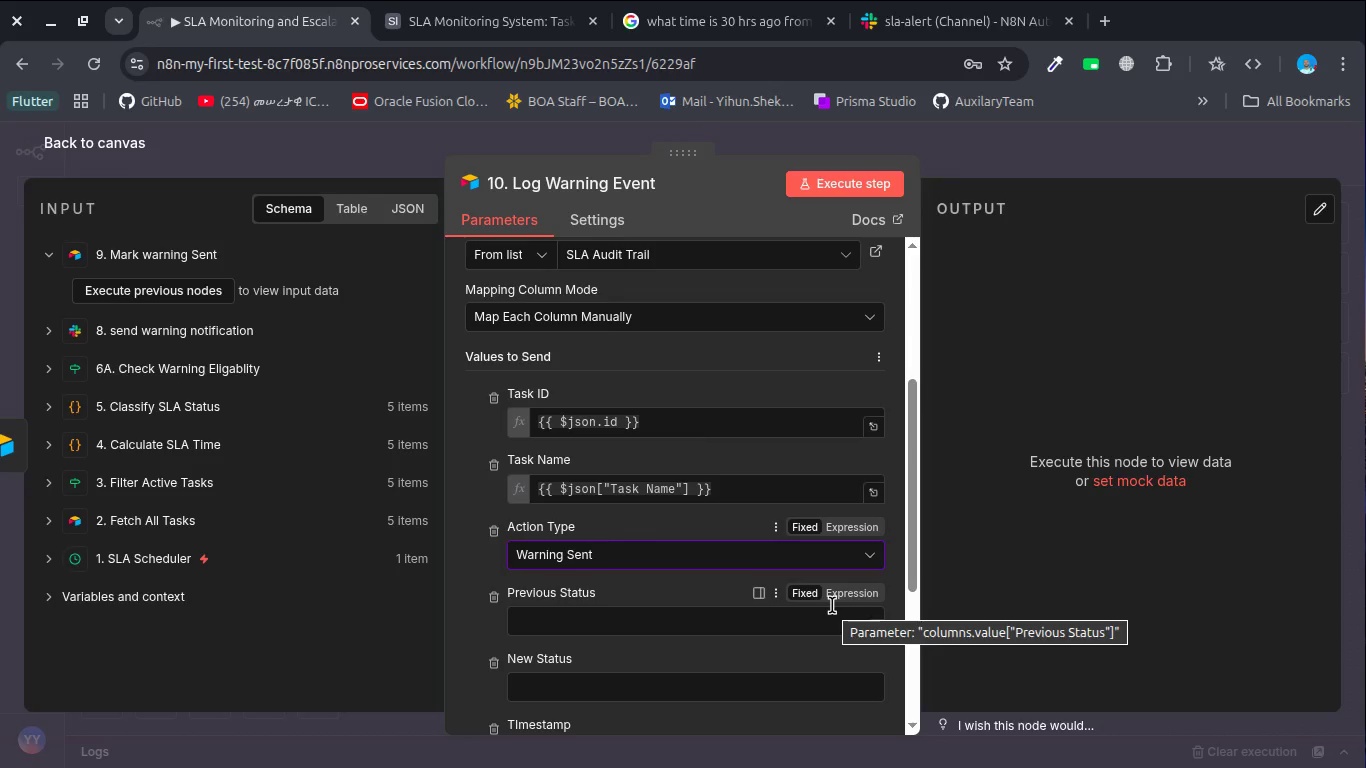 
wait(31.75)
 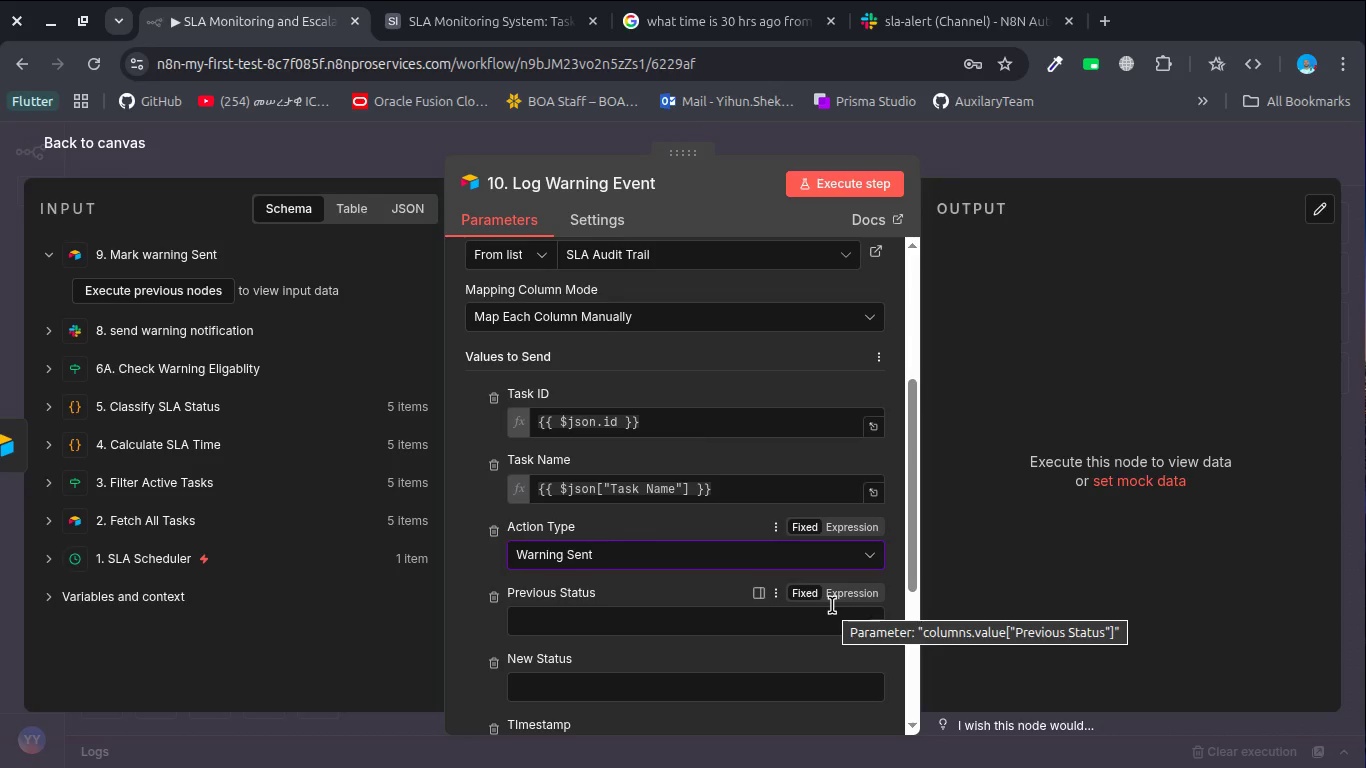 
left_click([671, 679])
 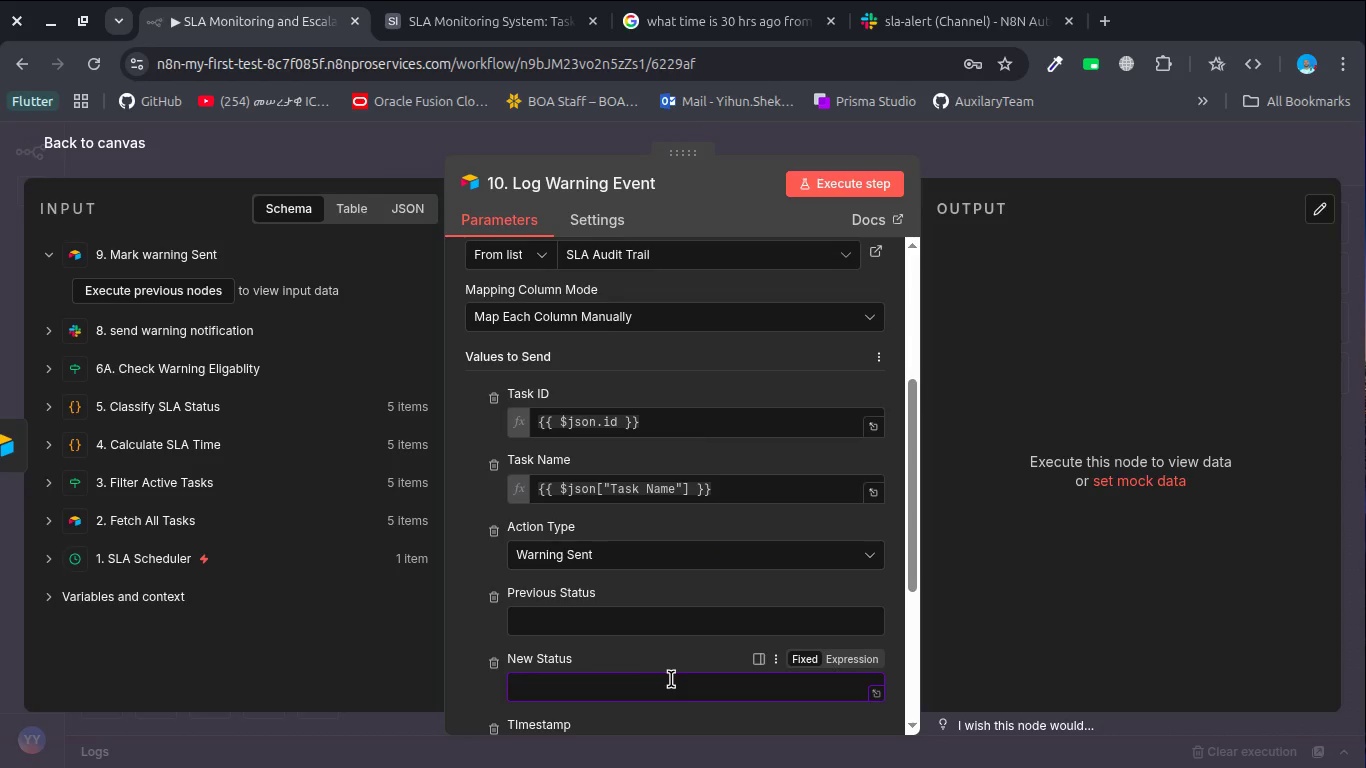 
wait(8.55)
 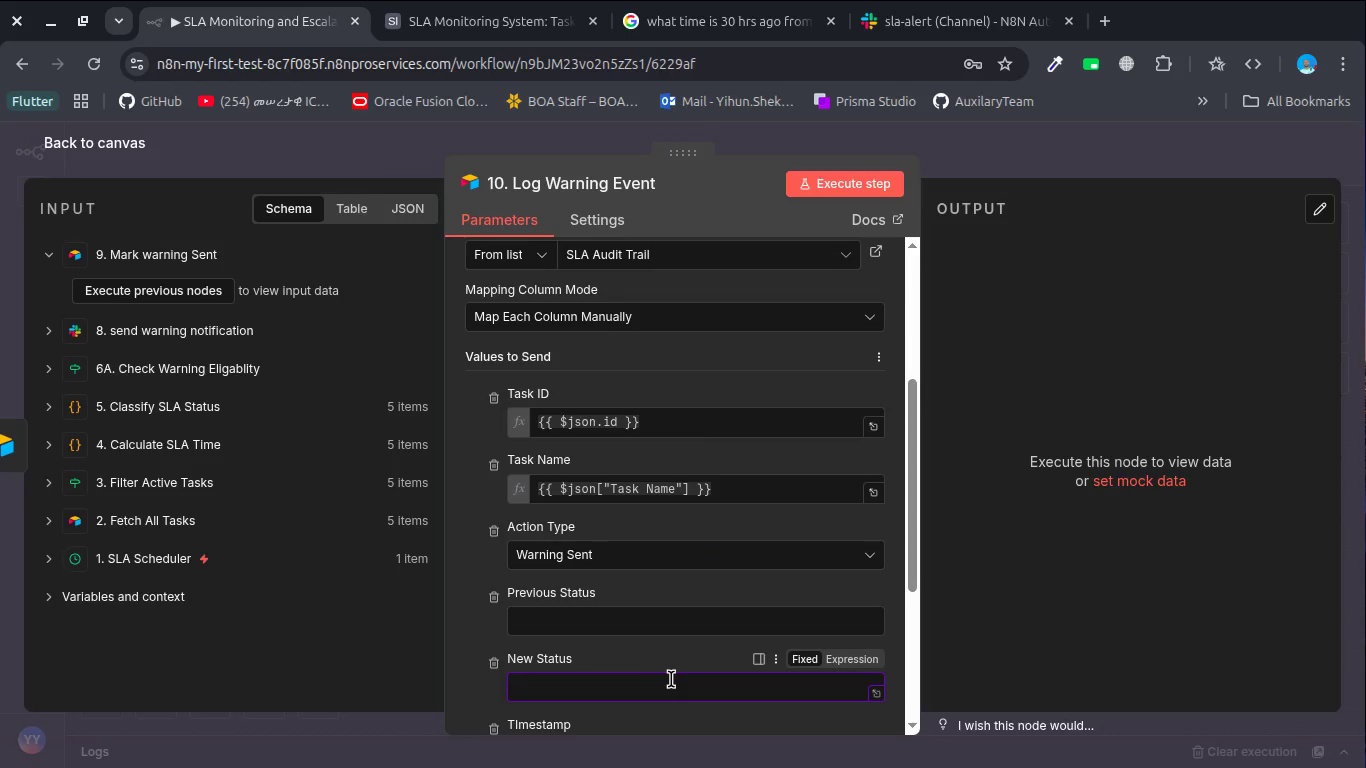 
left_click([449, 7])
 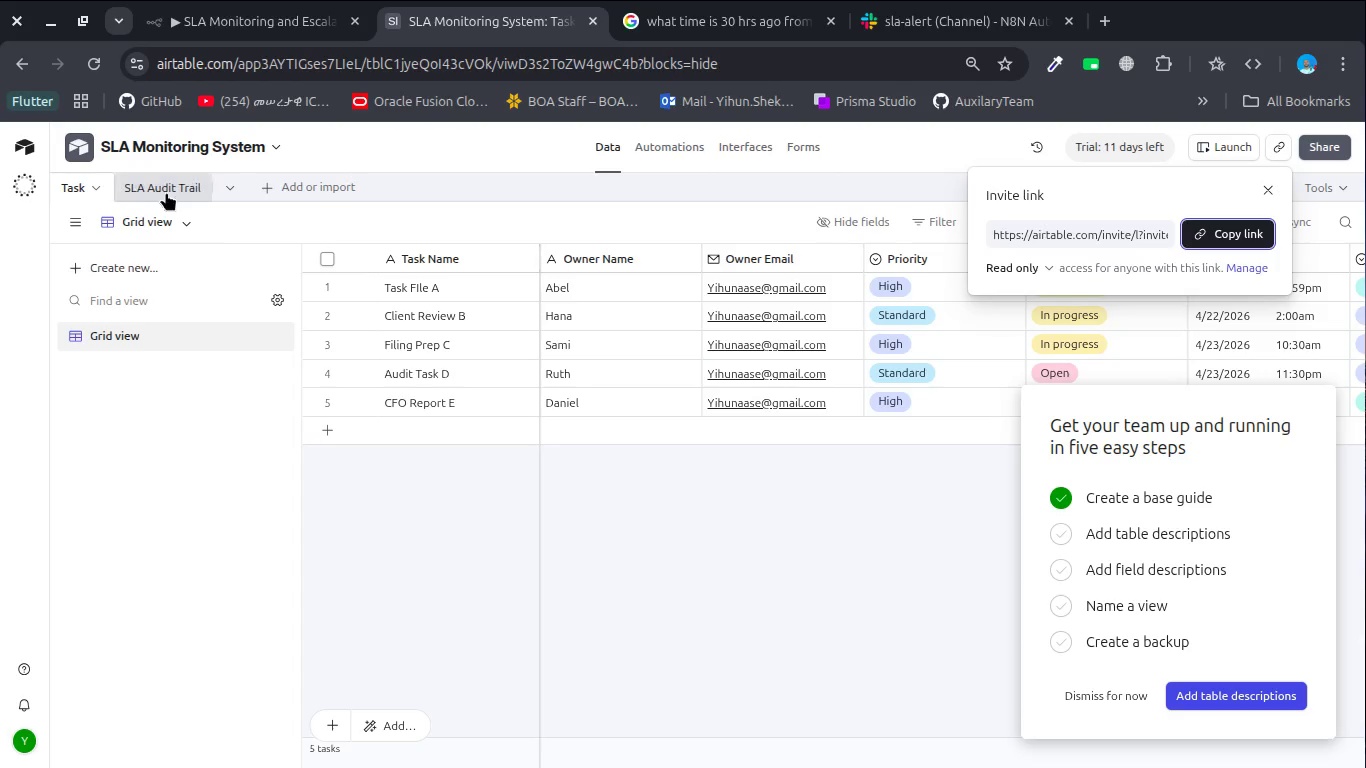 
left_click([156, 186])
 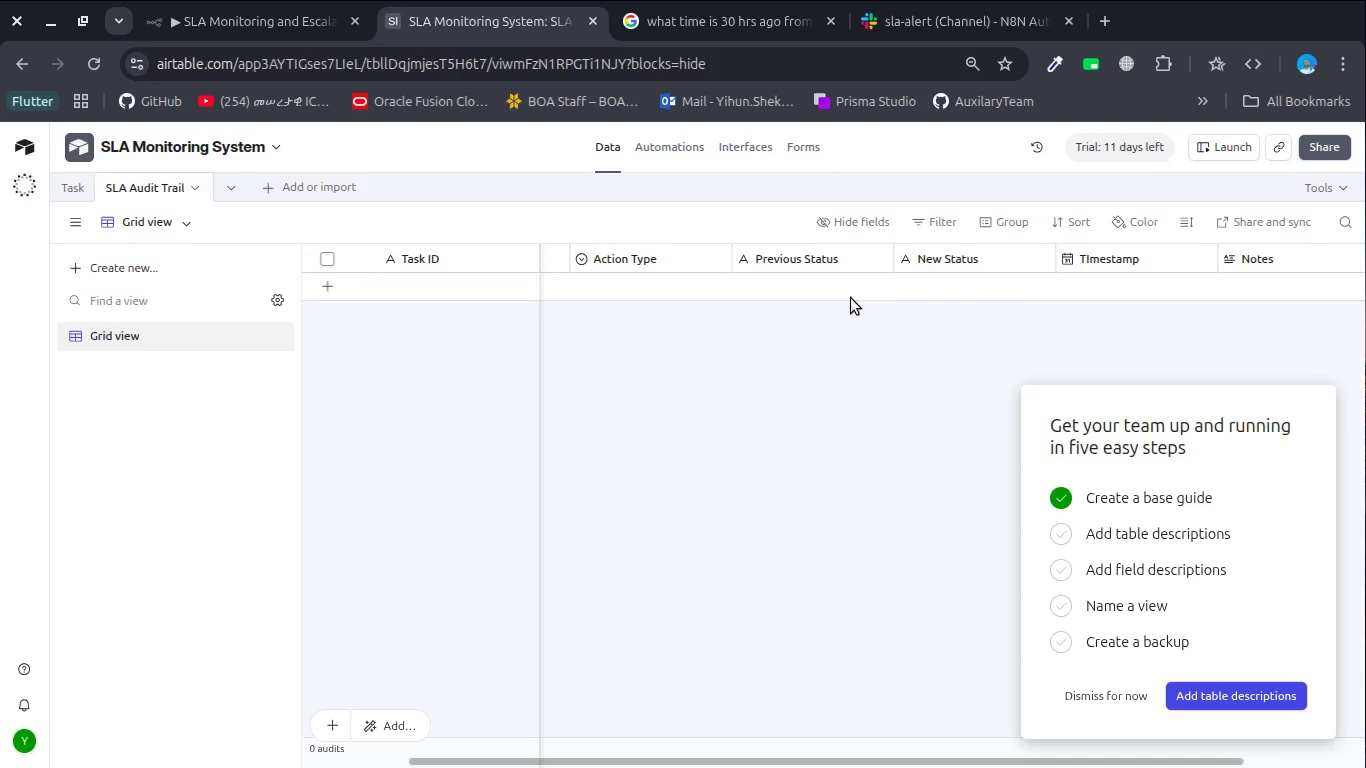 
wait(5.42)
 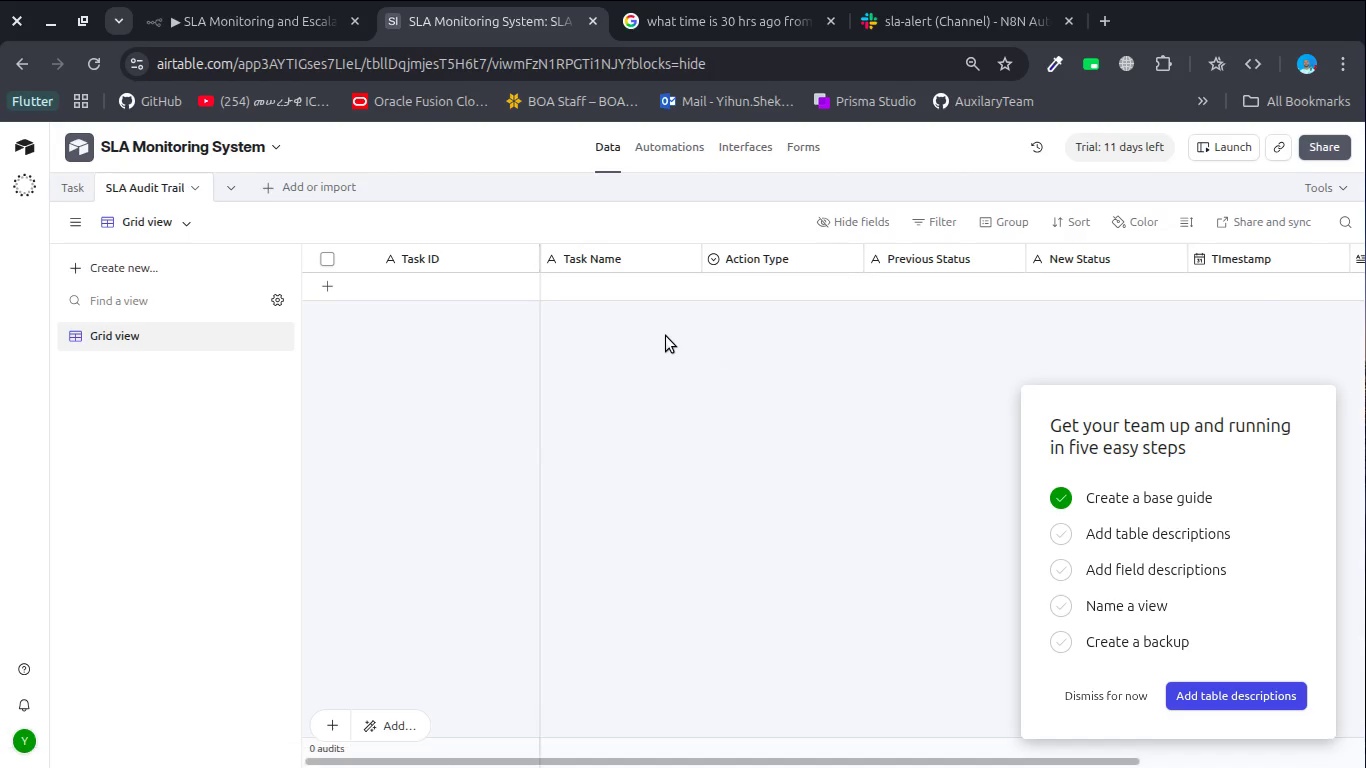 
left_click([840, 254])
 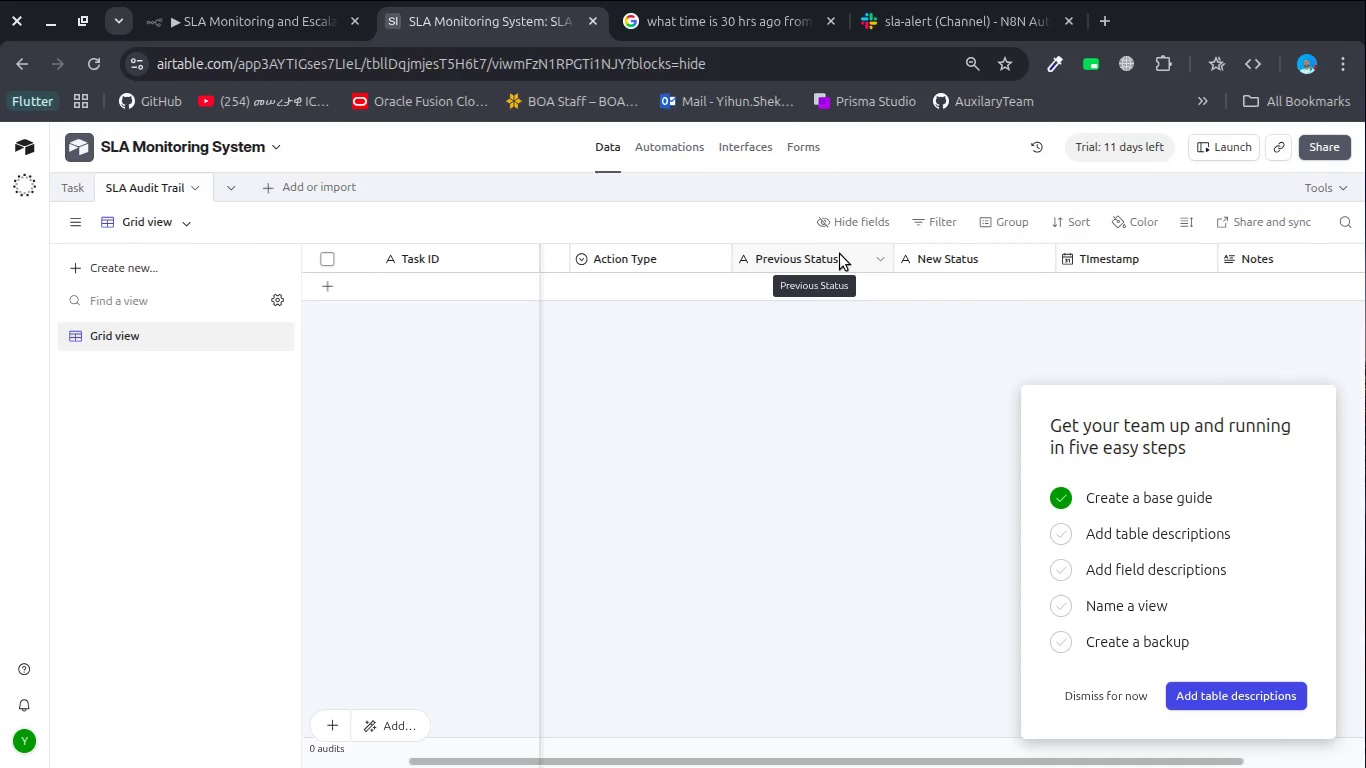 
double_click([840, 254])
 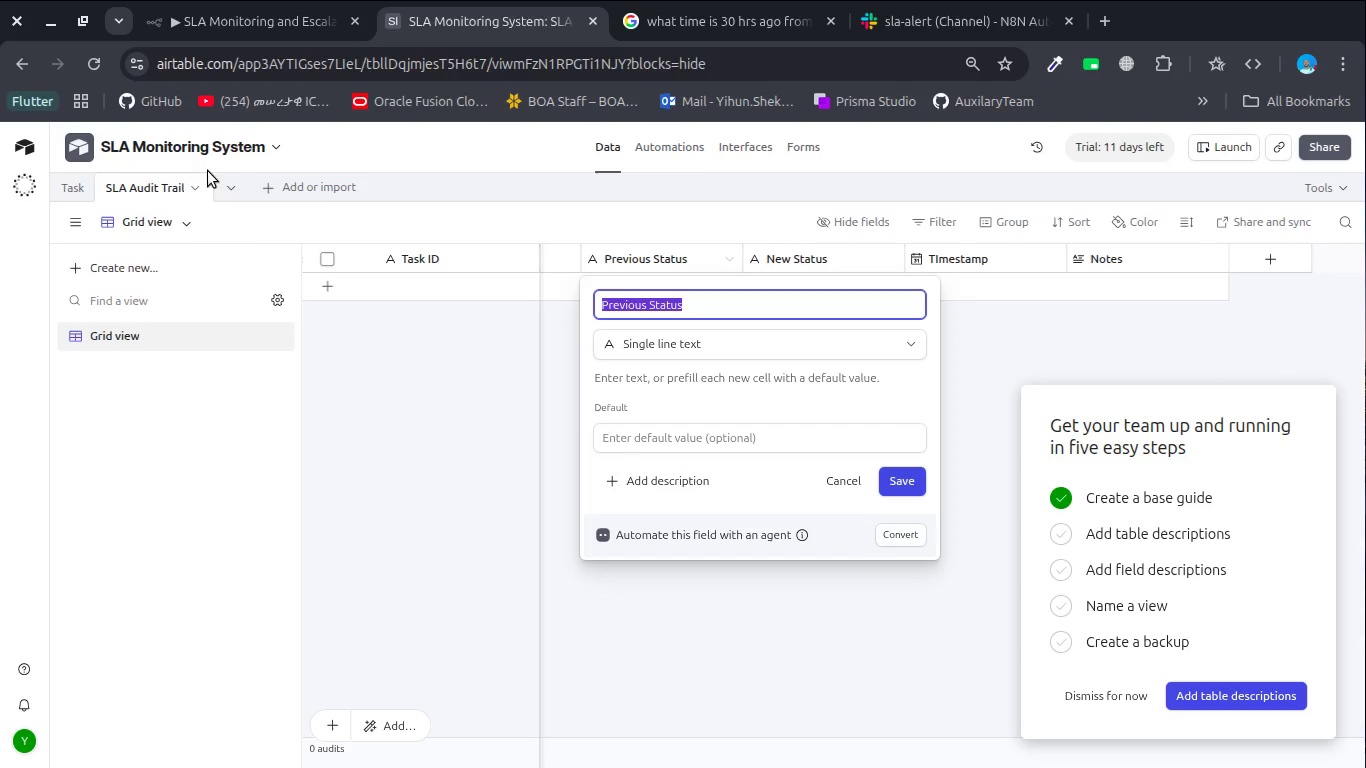 
left_click([67, 186])
 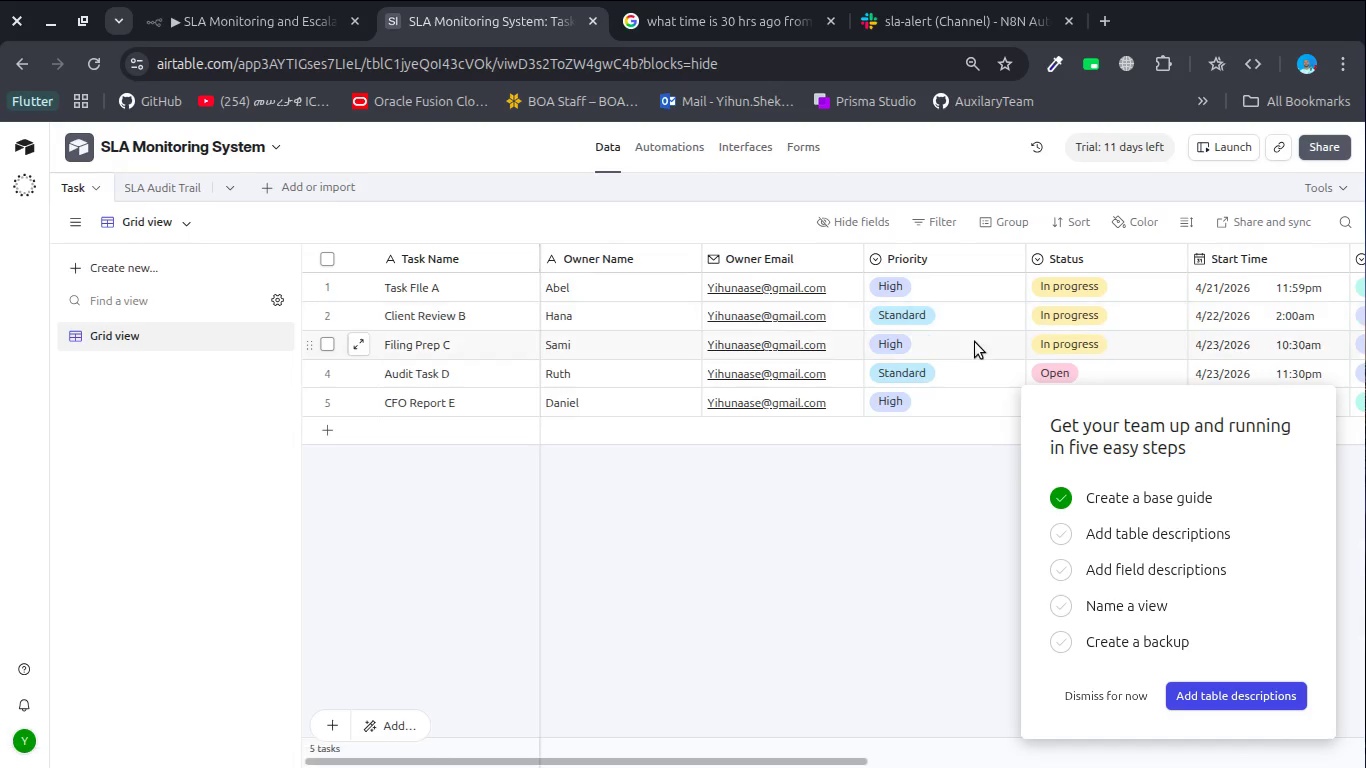 
scroll: coordinate [975, 342], scroll_direction: down, amount: 4.0
 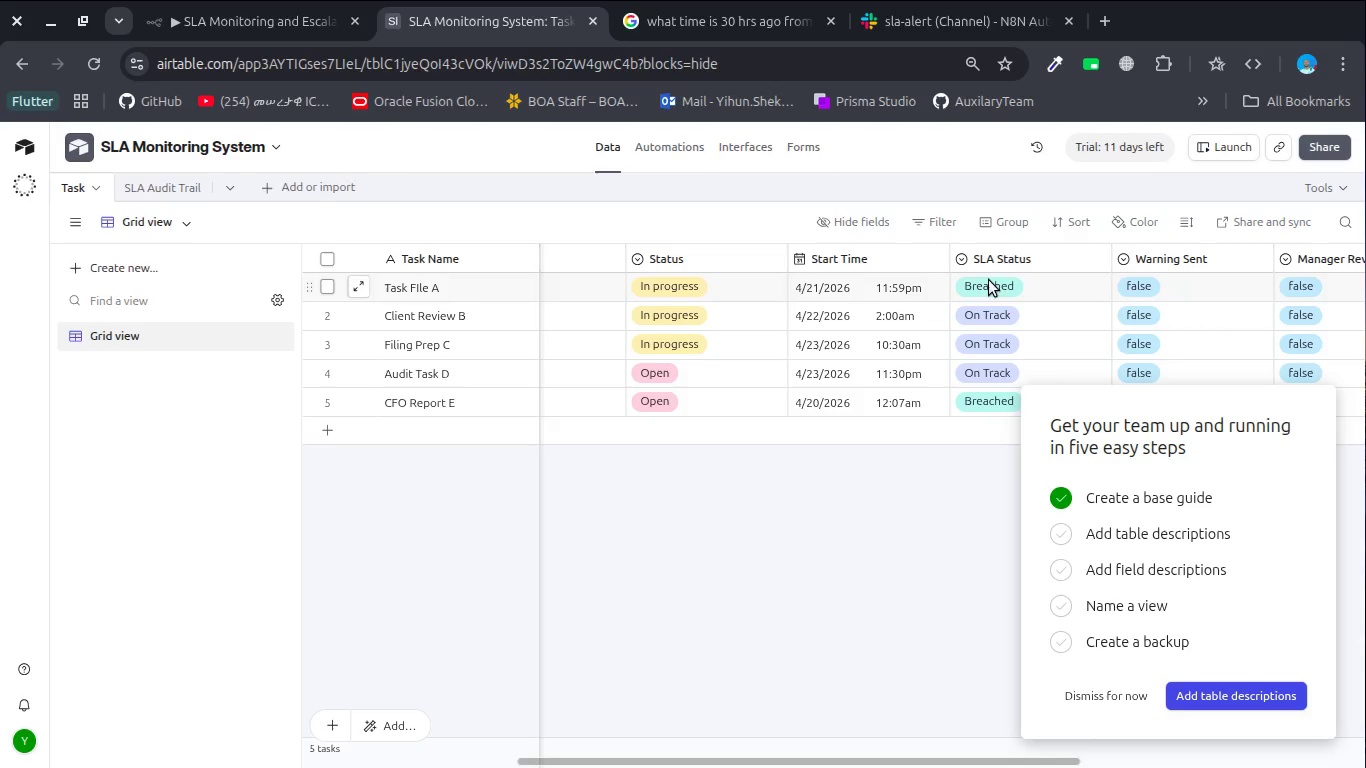 
left_click([1002, 256])
 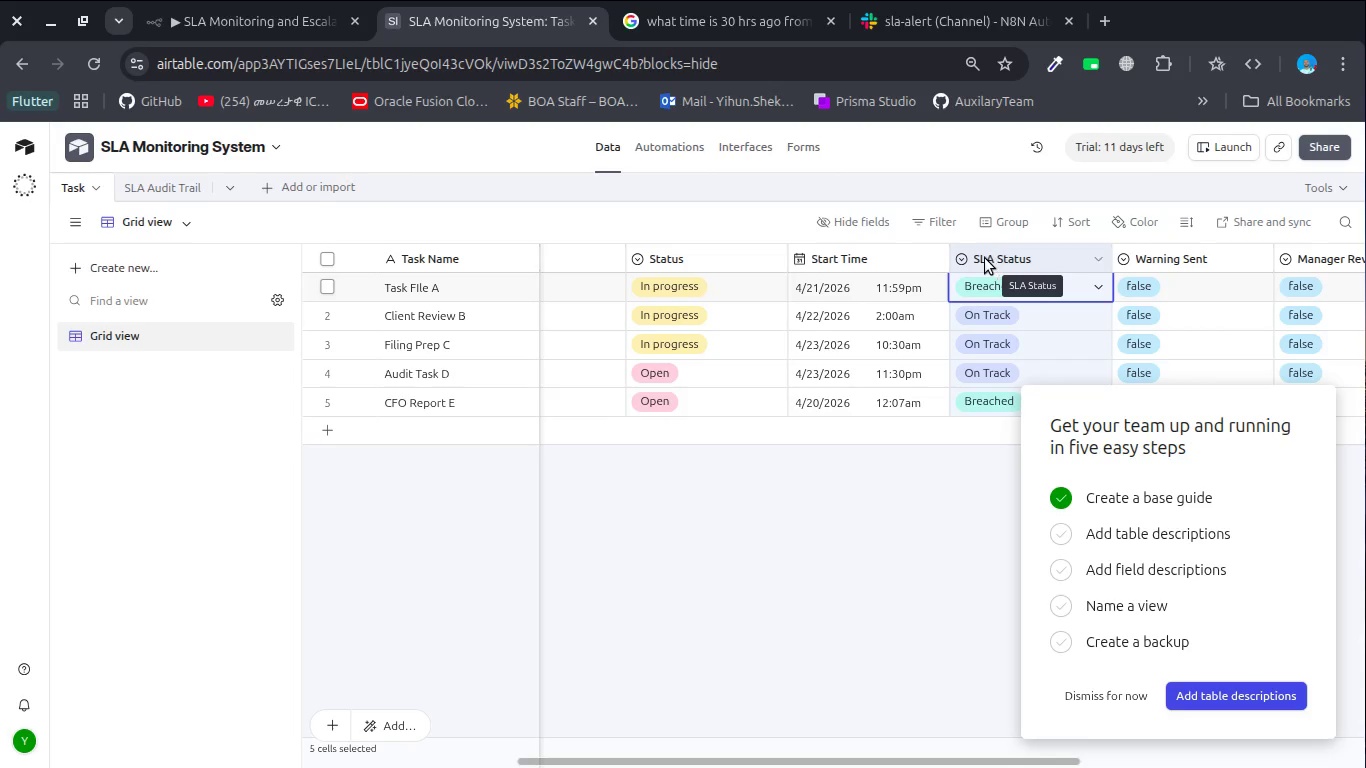 
left_click([974, 259])
 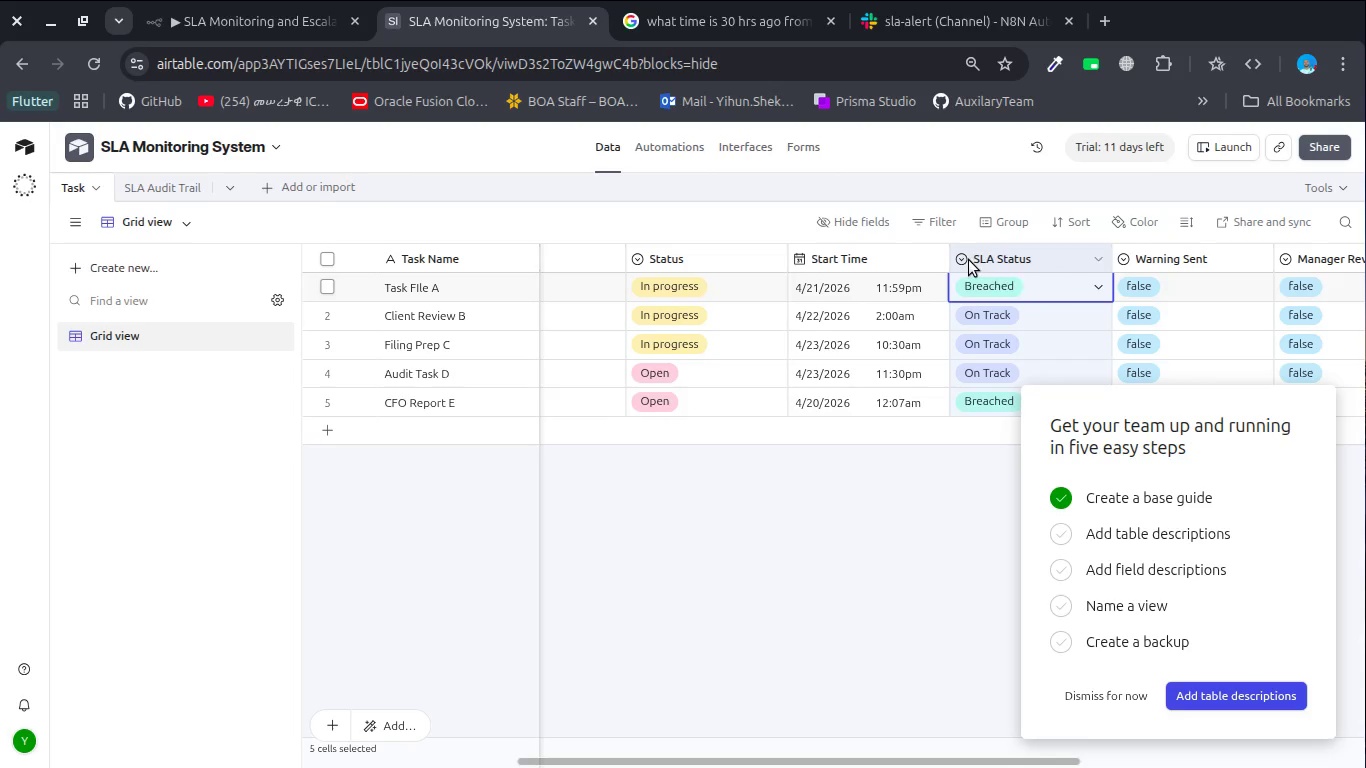 
left_click([968, 260])
 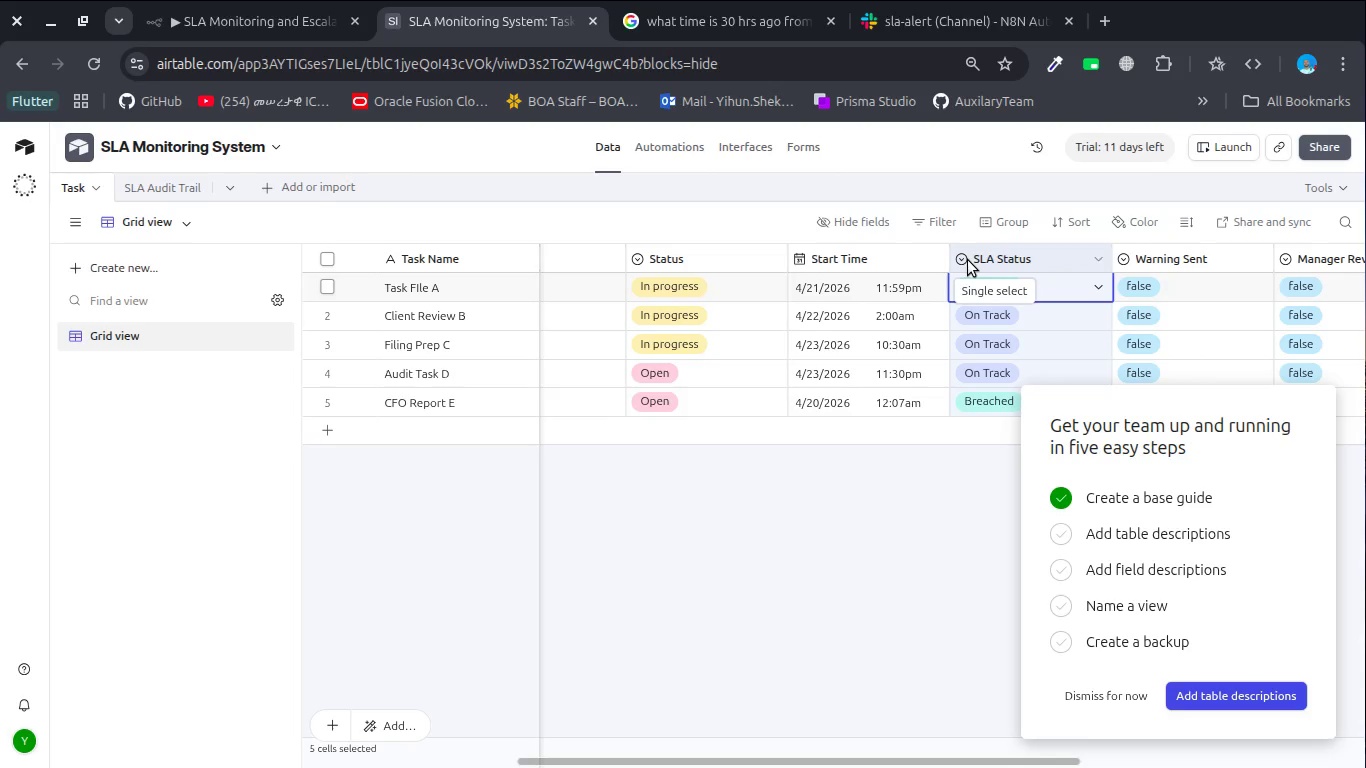 
double_click([968, 260])
 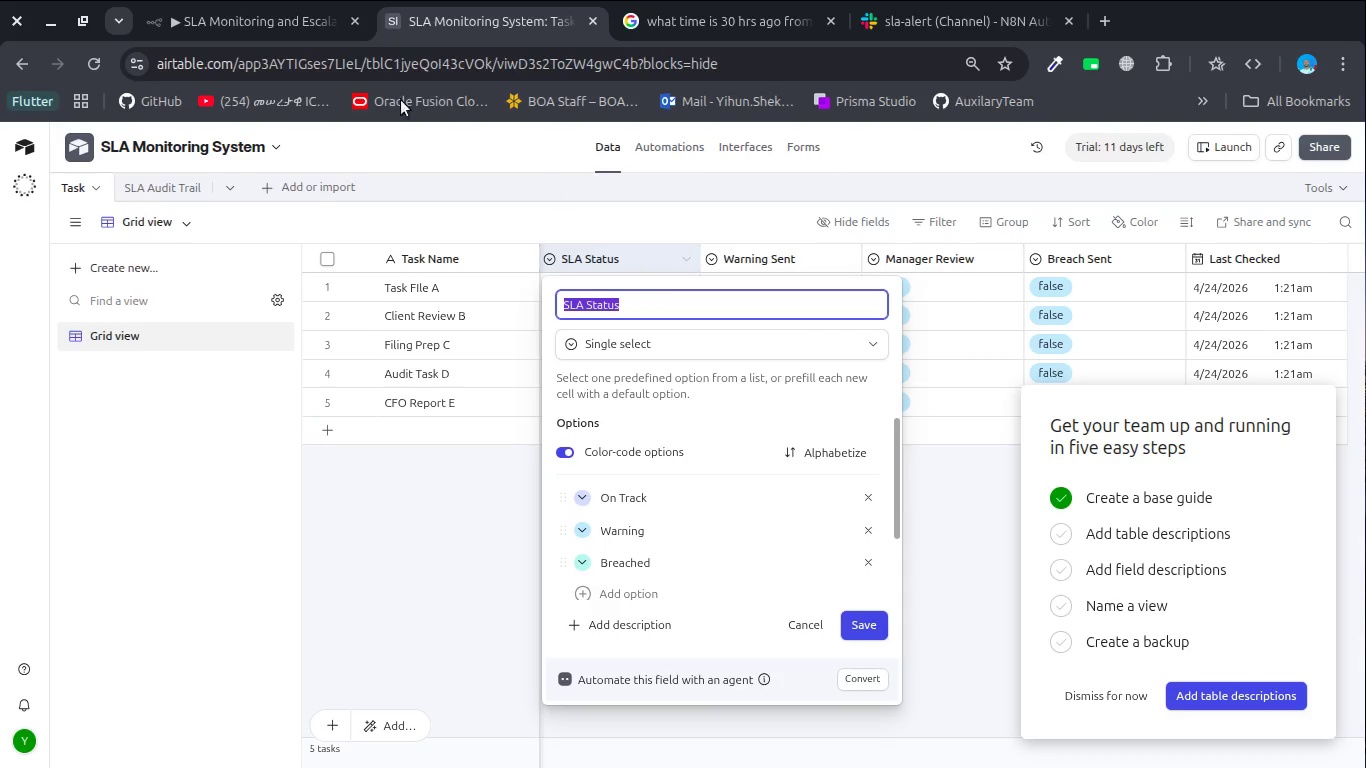 
left_click([168, 187])
 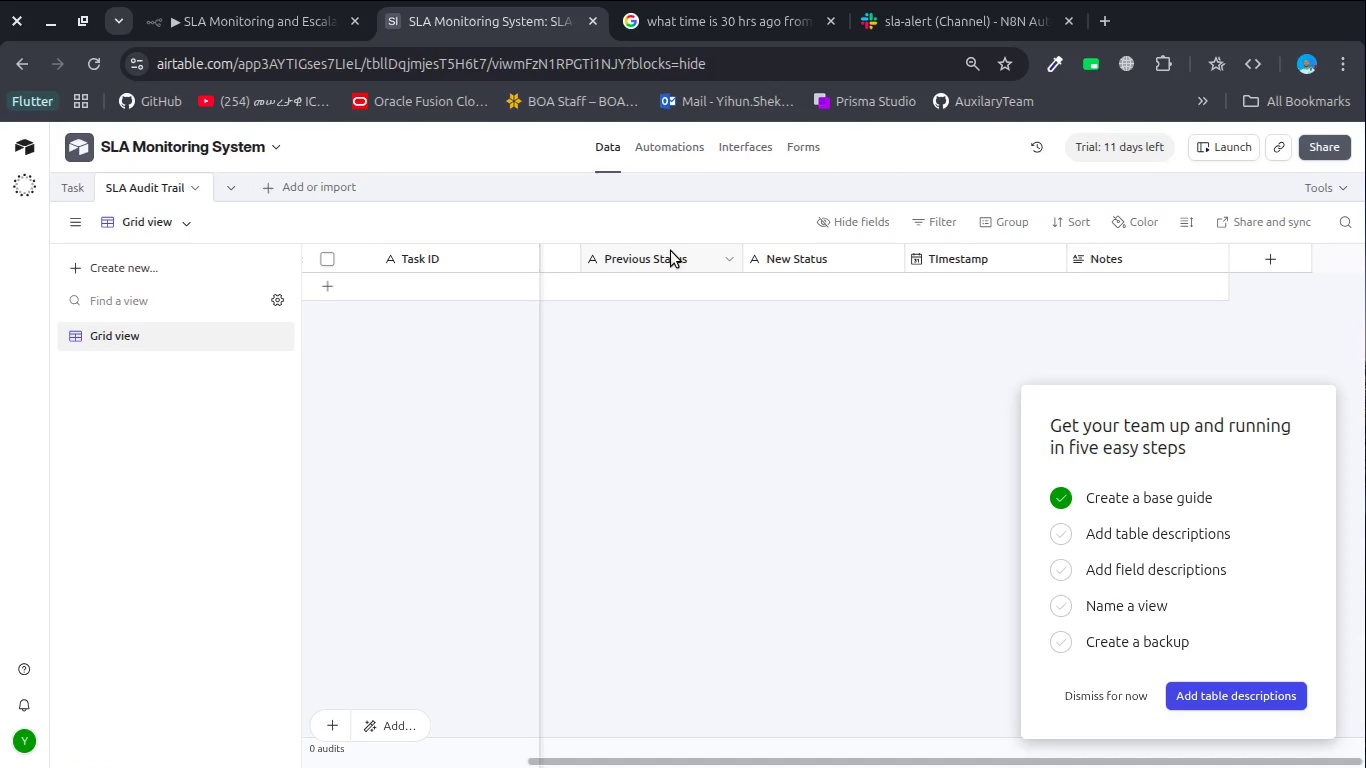 
left_click([669, 253])
 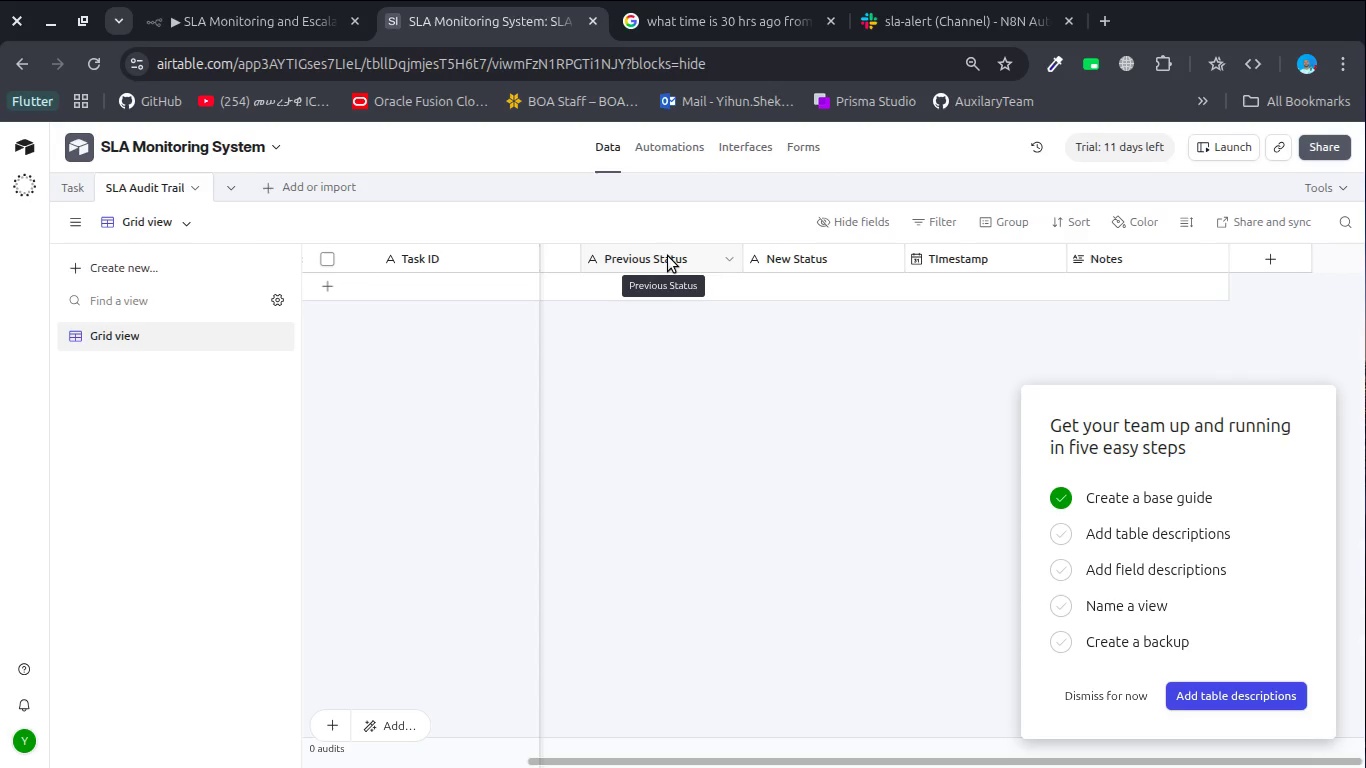 
double_click([668, 257])
 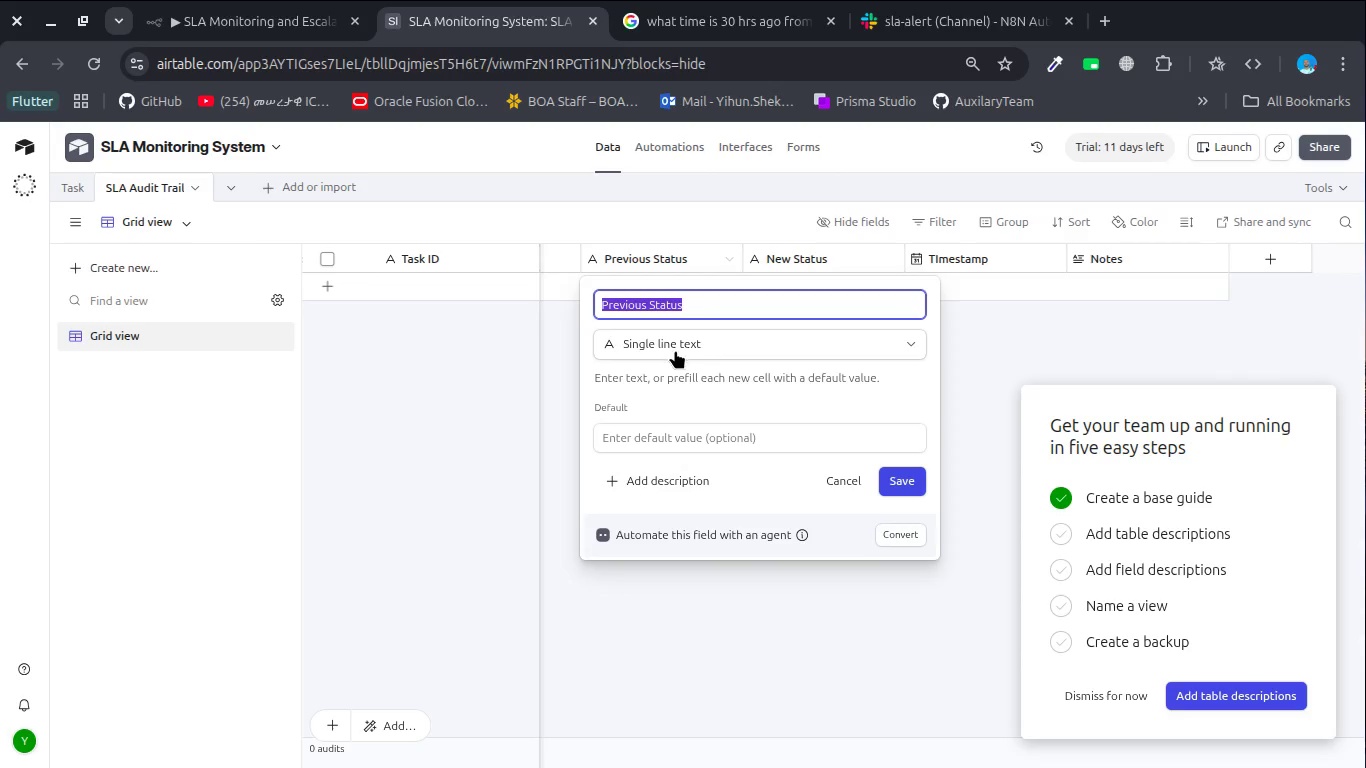 
left_click([675, 350])
 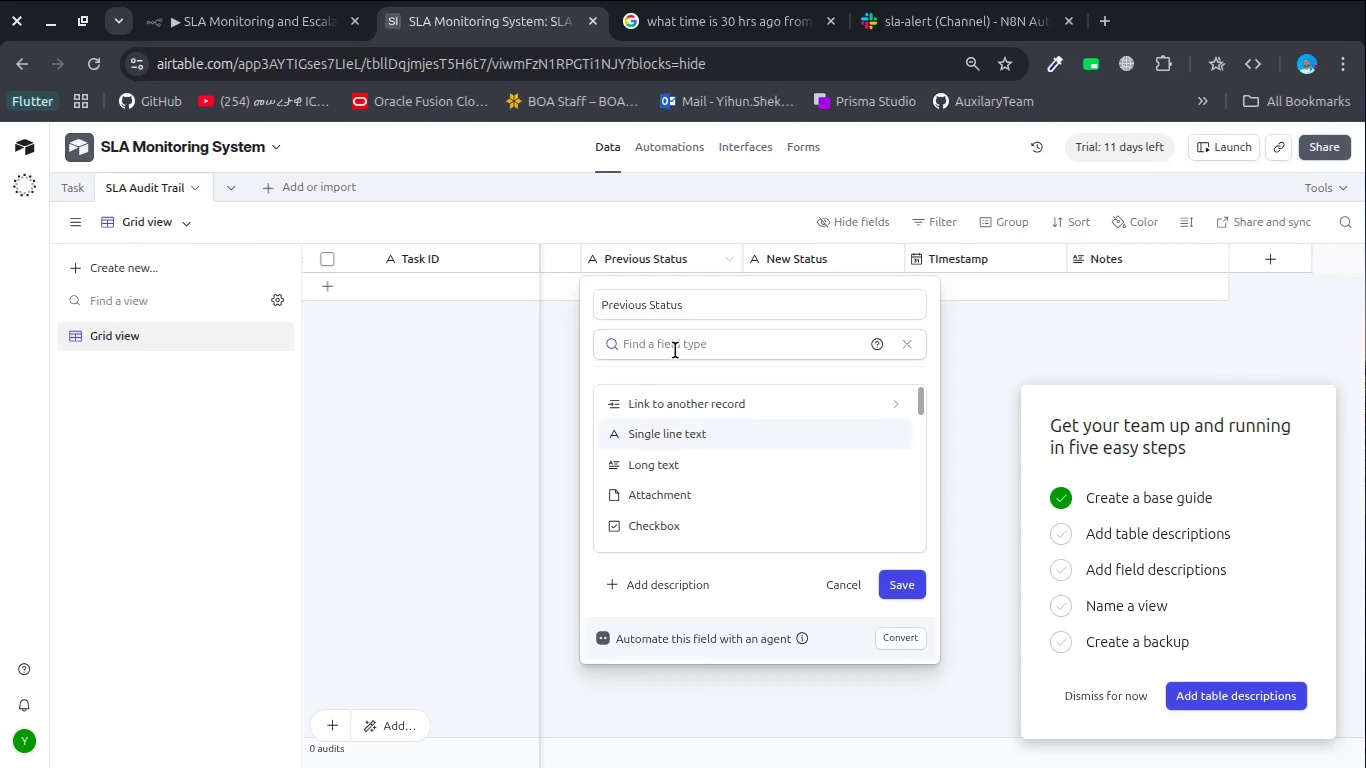 
hold_key(key=S, duration=0.32)
 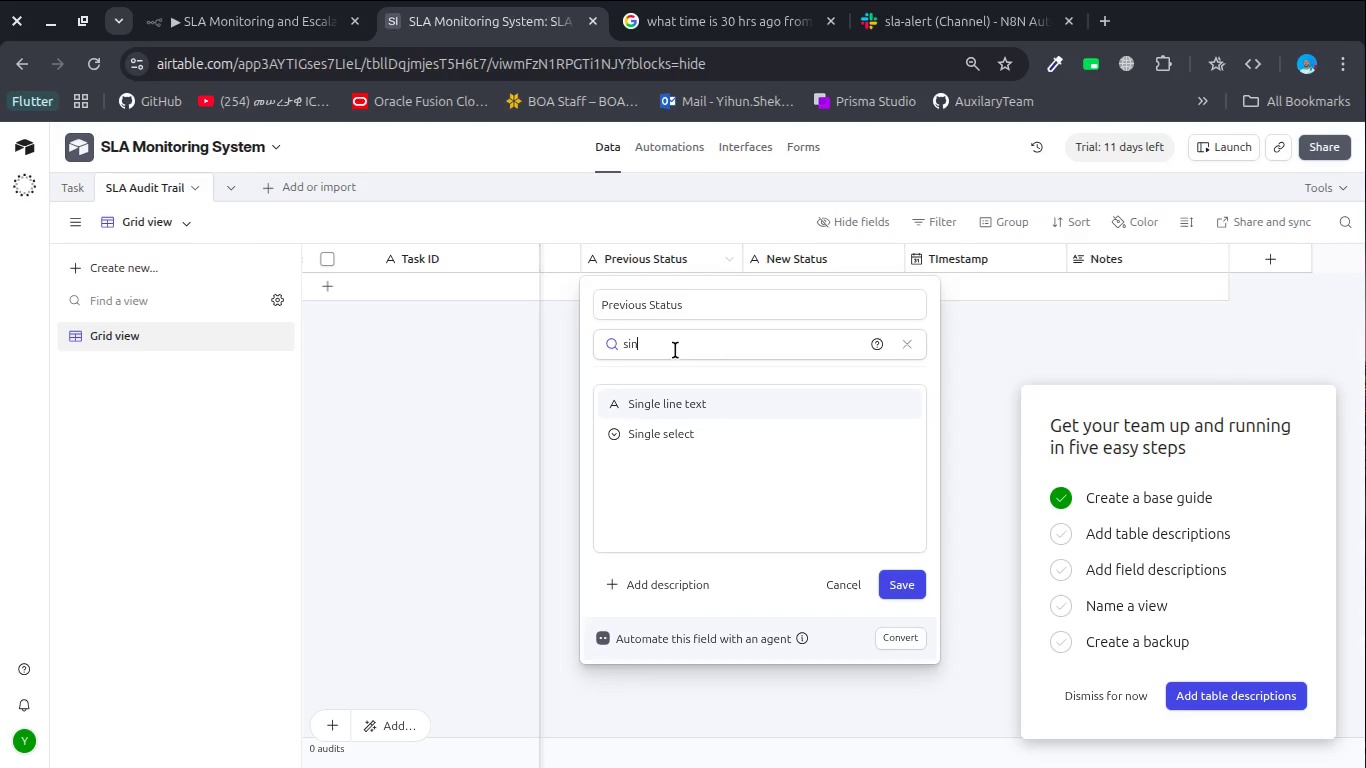 
type(in)
 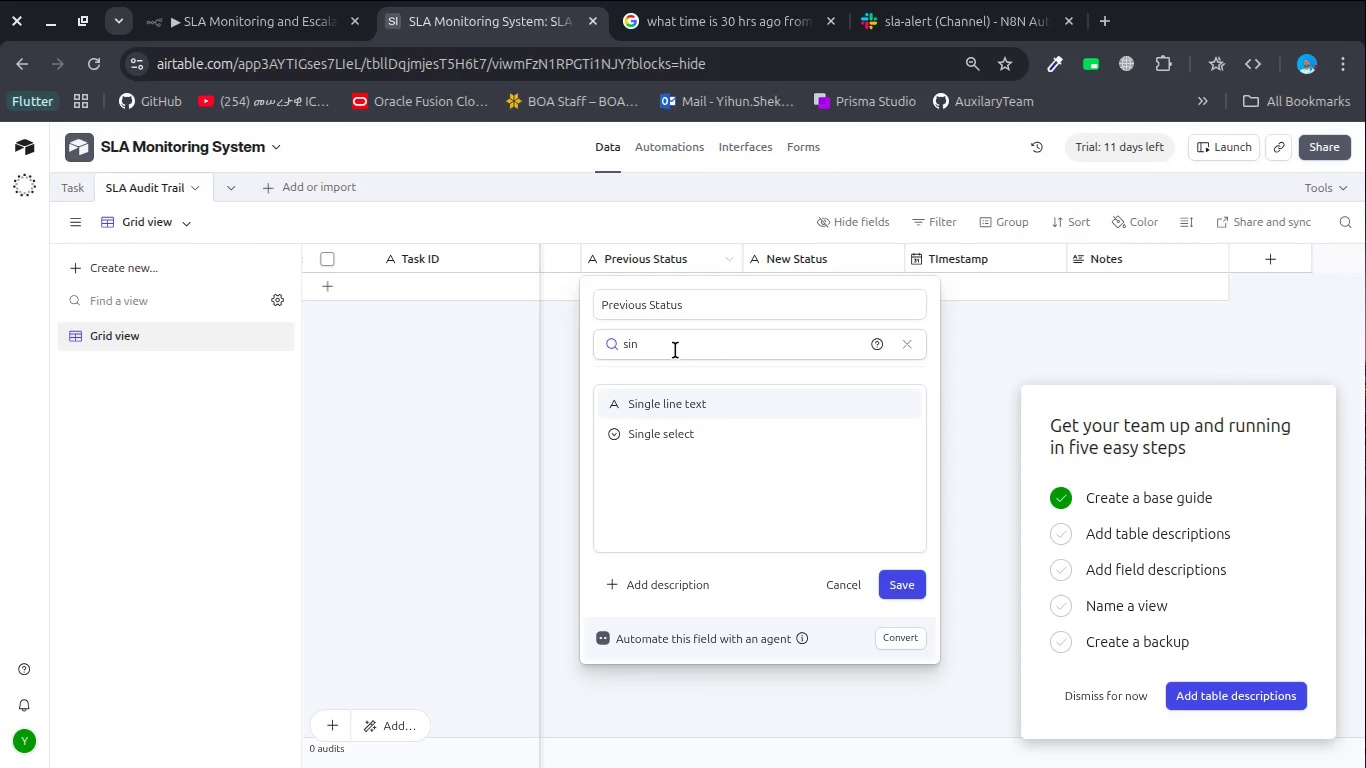 
key(ArrowDown)
 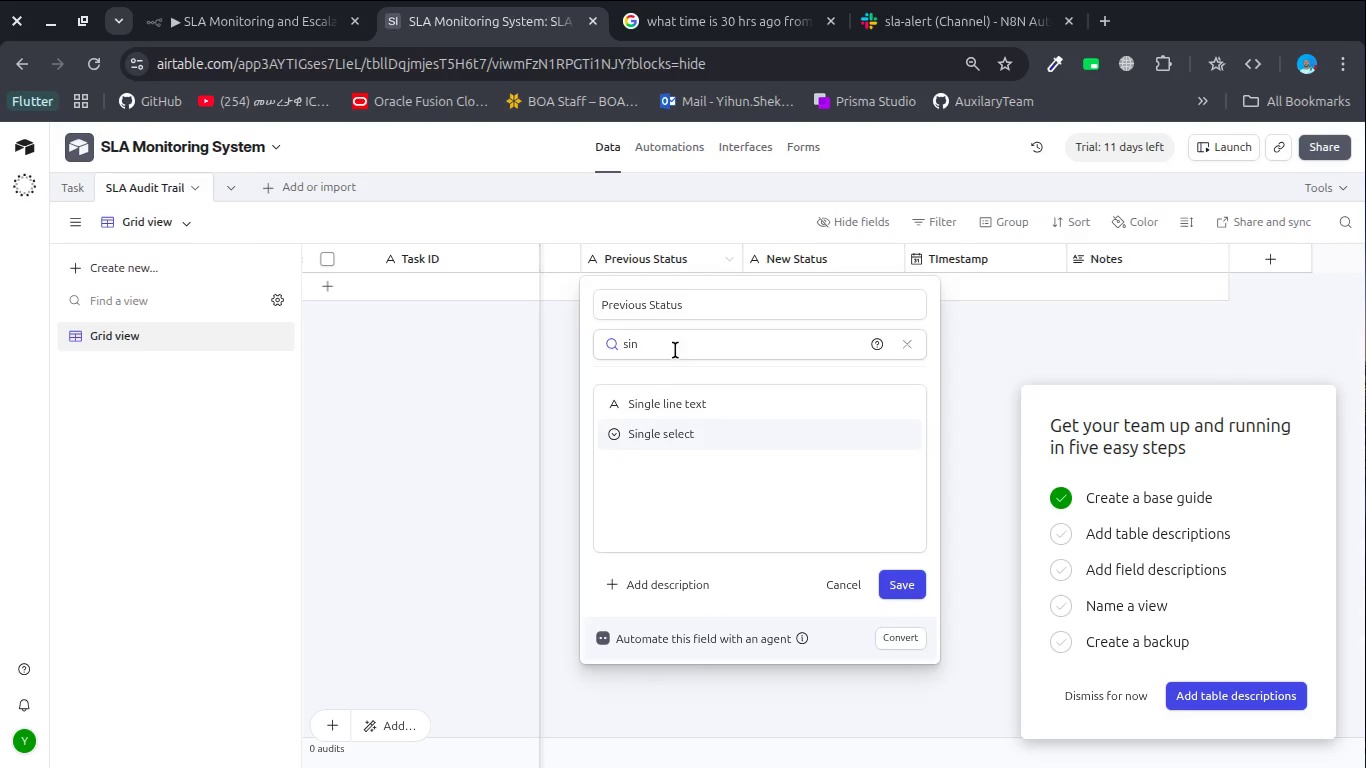 
key(Enter)
 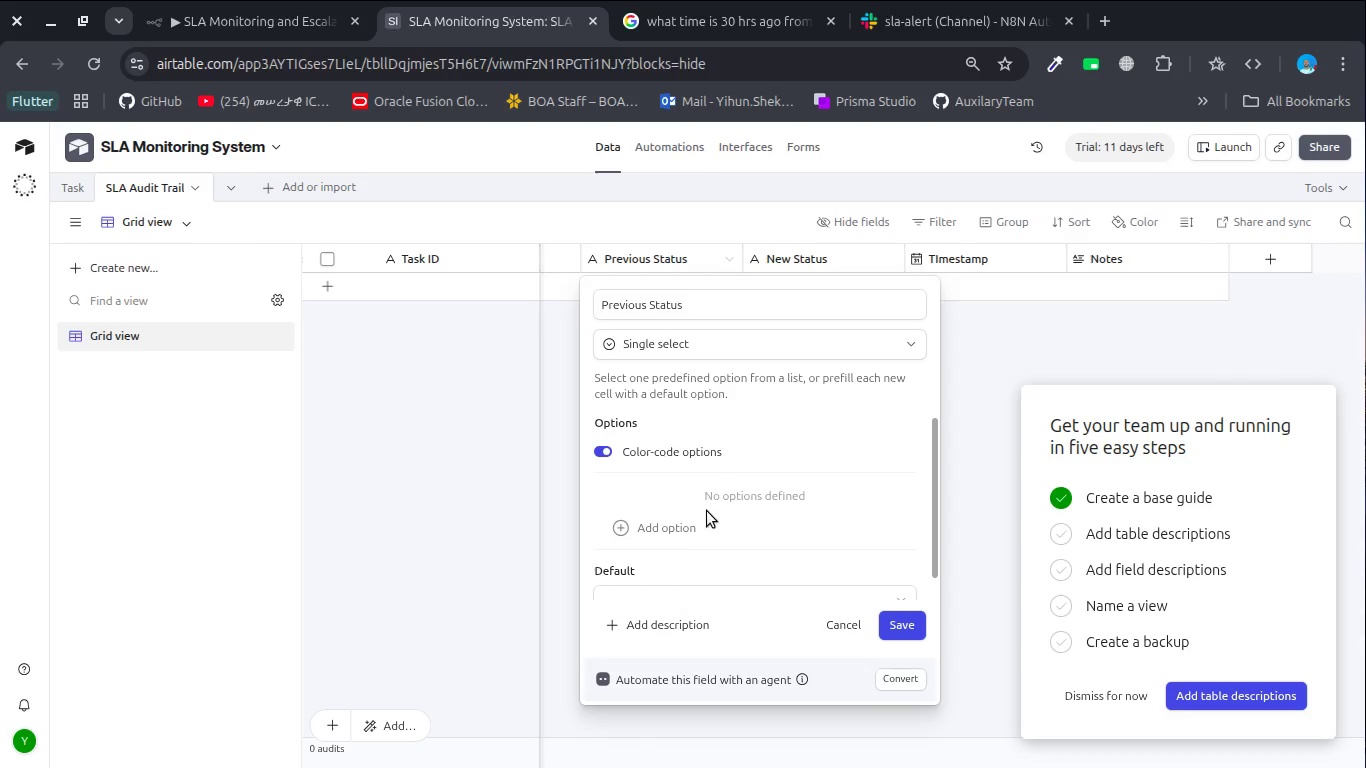 
left_click([674, 526])
 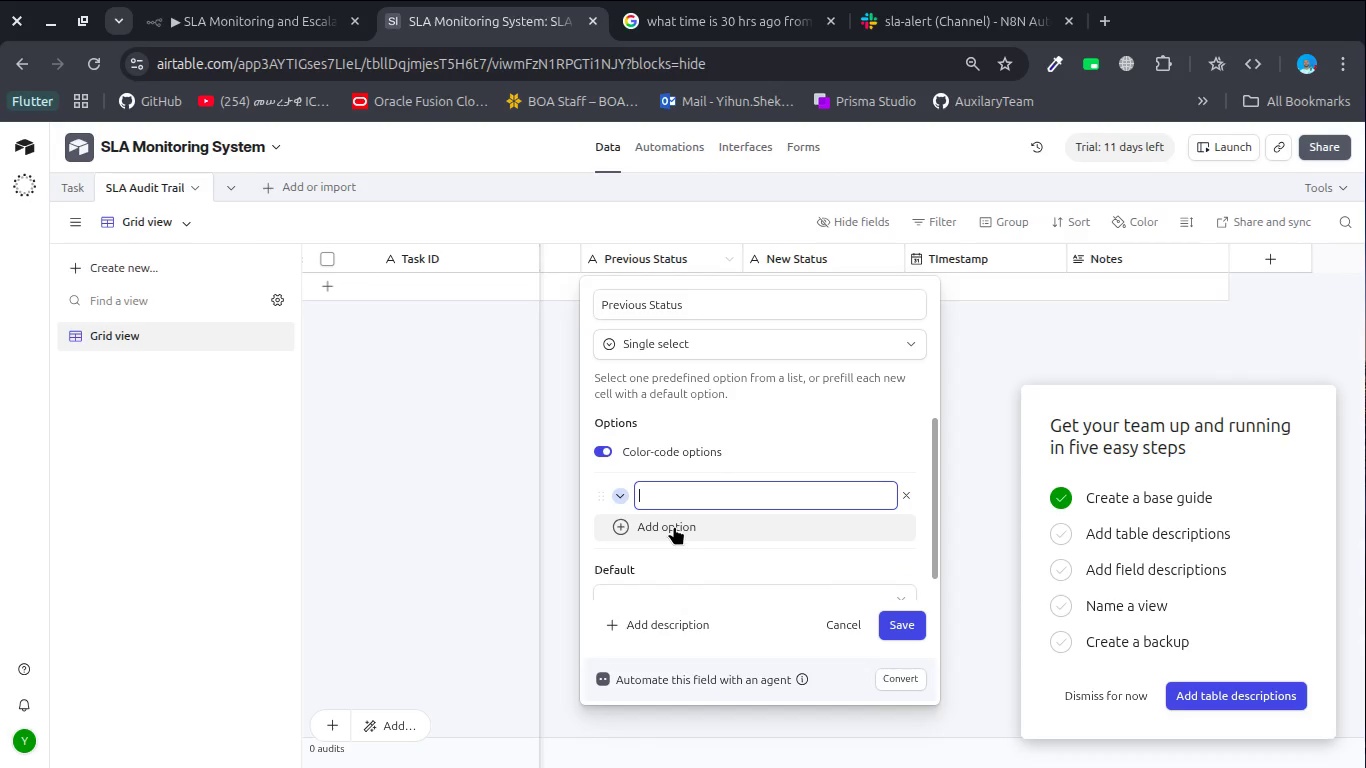 
type(On Track)
 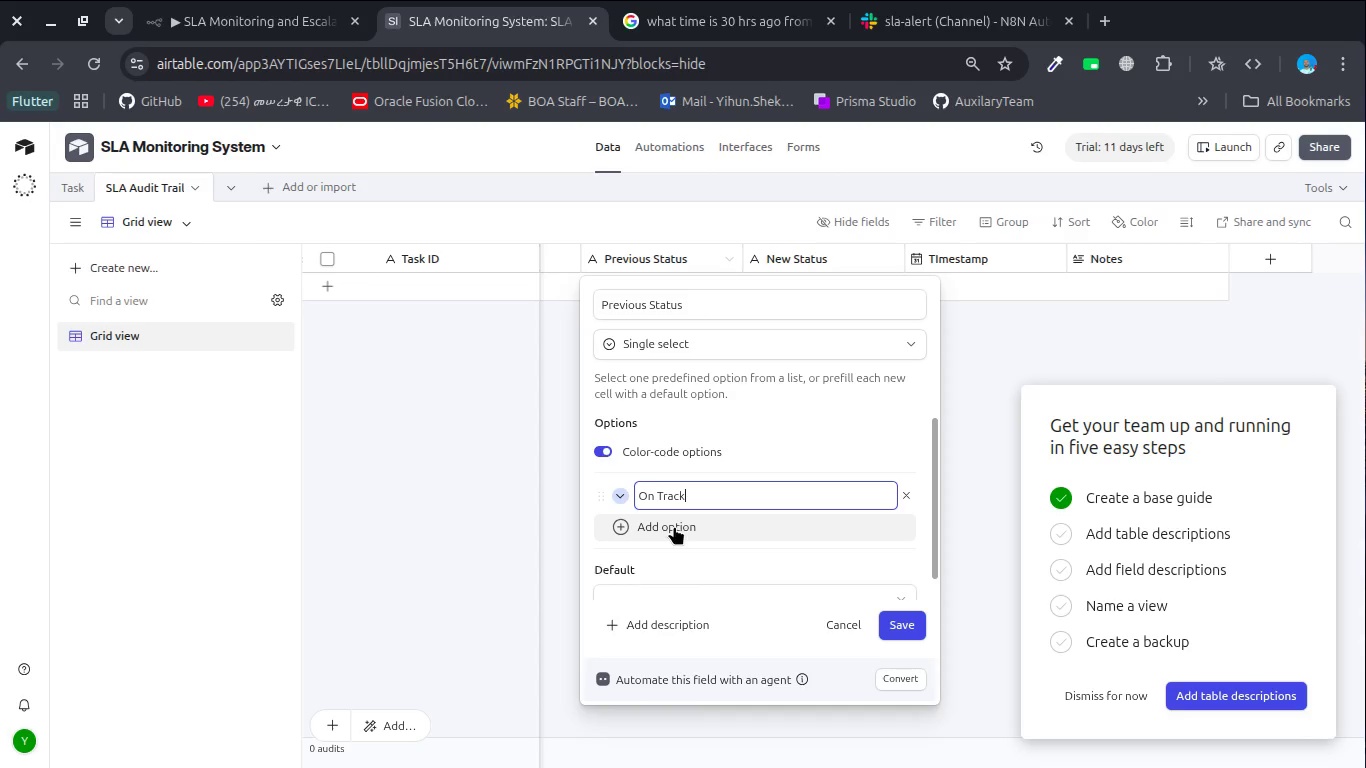 
left_click([624, 522])
 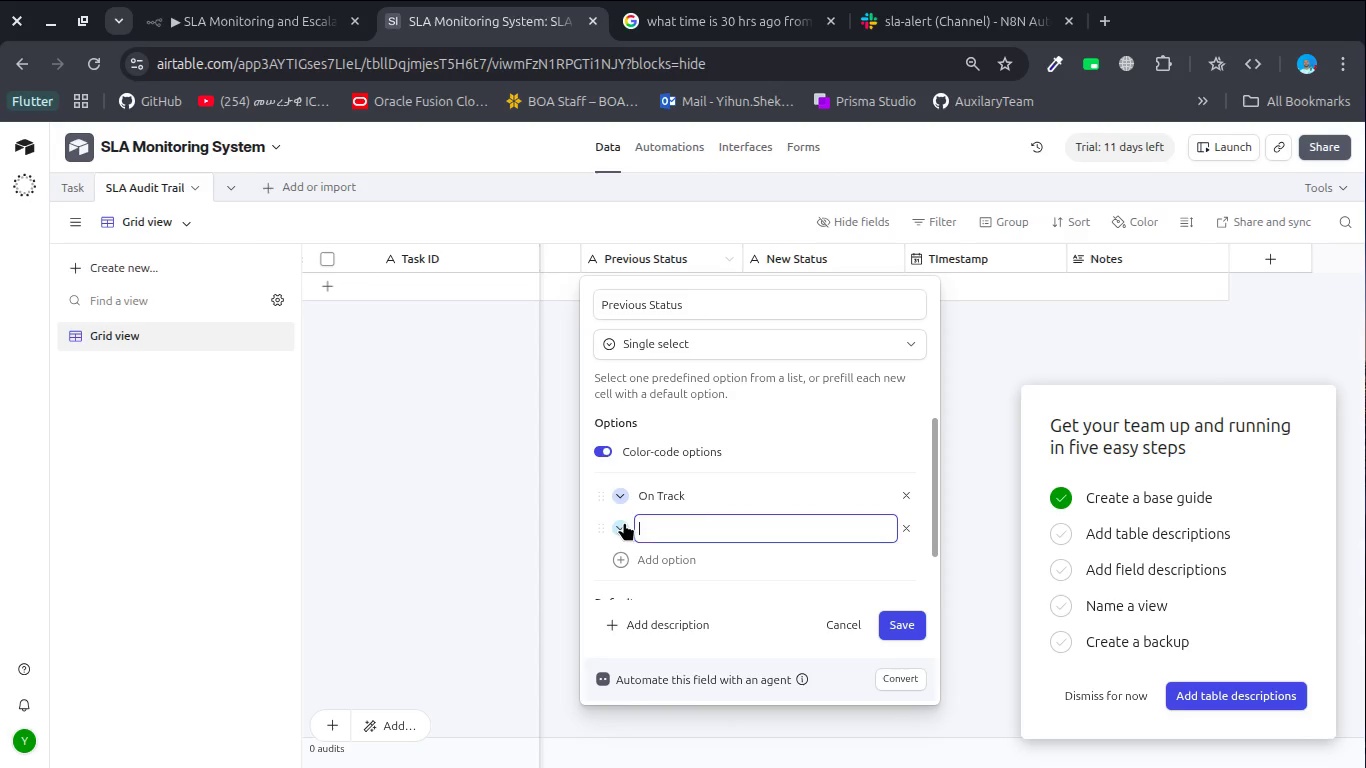 
type(Warning)
 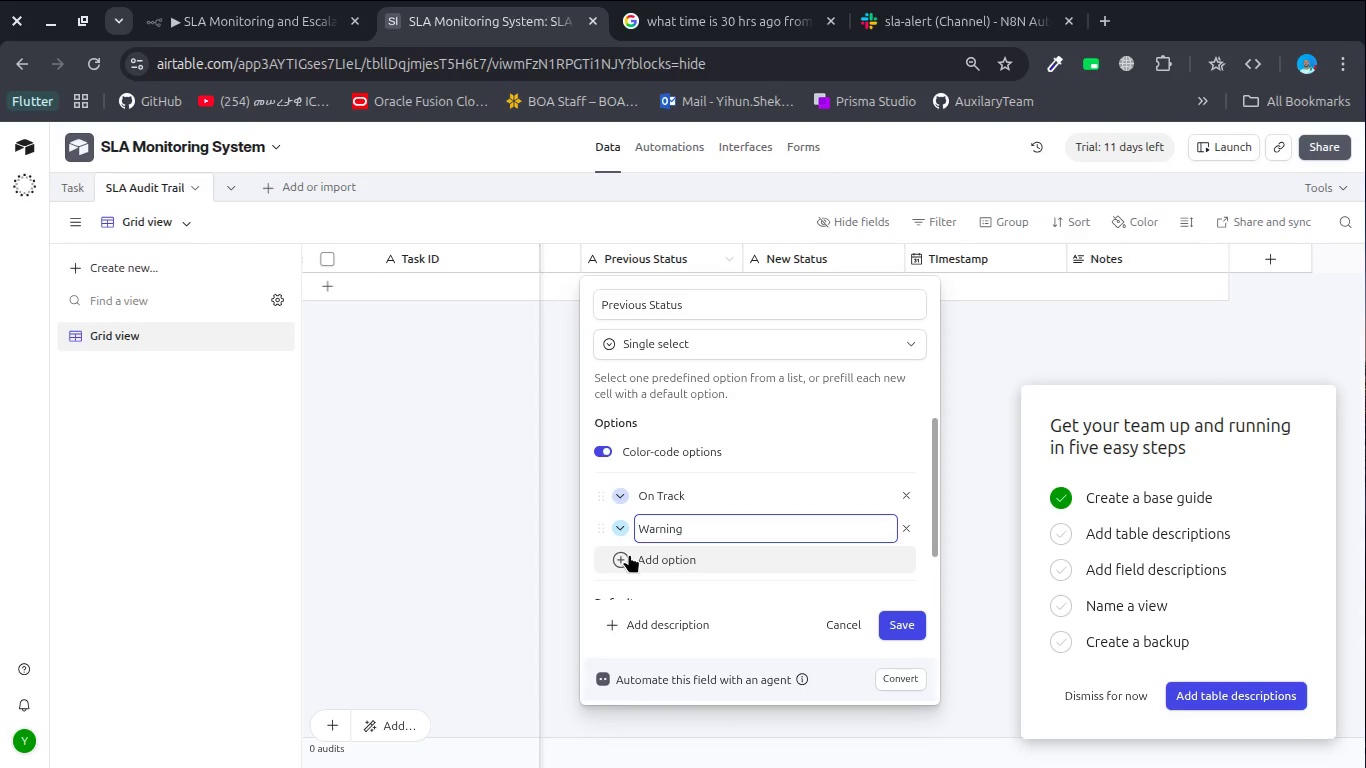 
left_click([622, 554])
 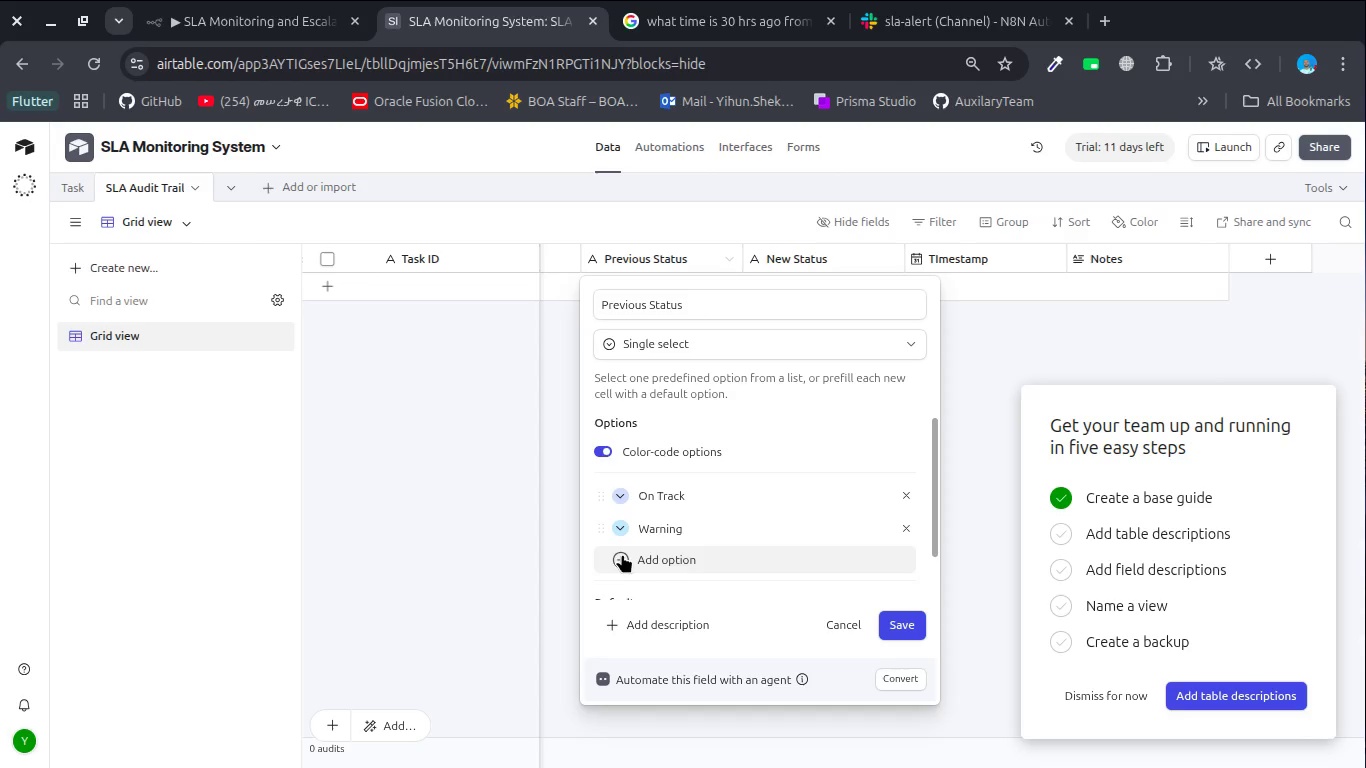 
type(Breched)
 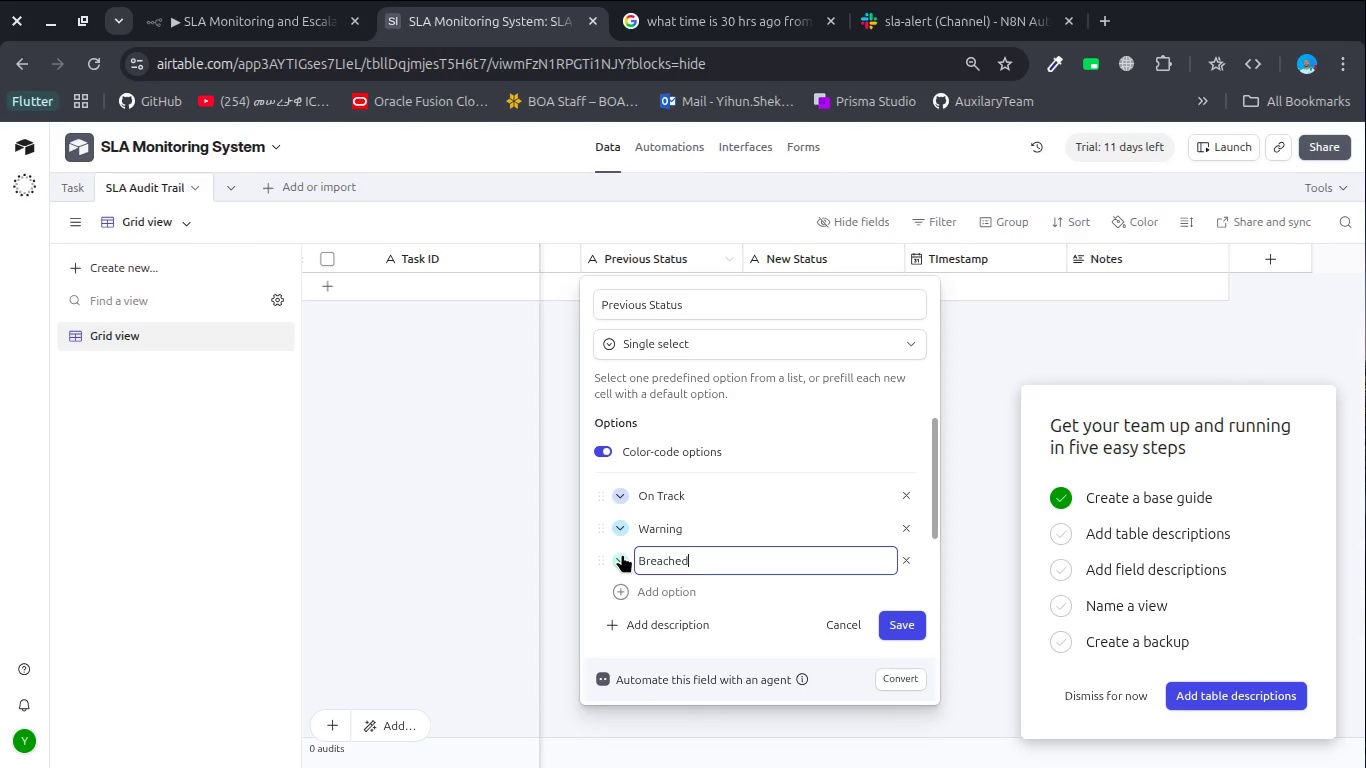 
hold_key(key=A, duration=0.34)
 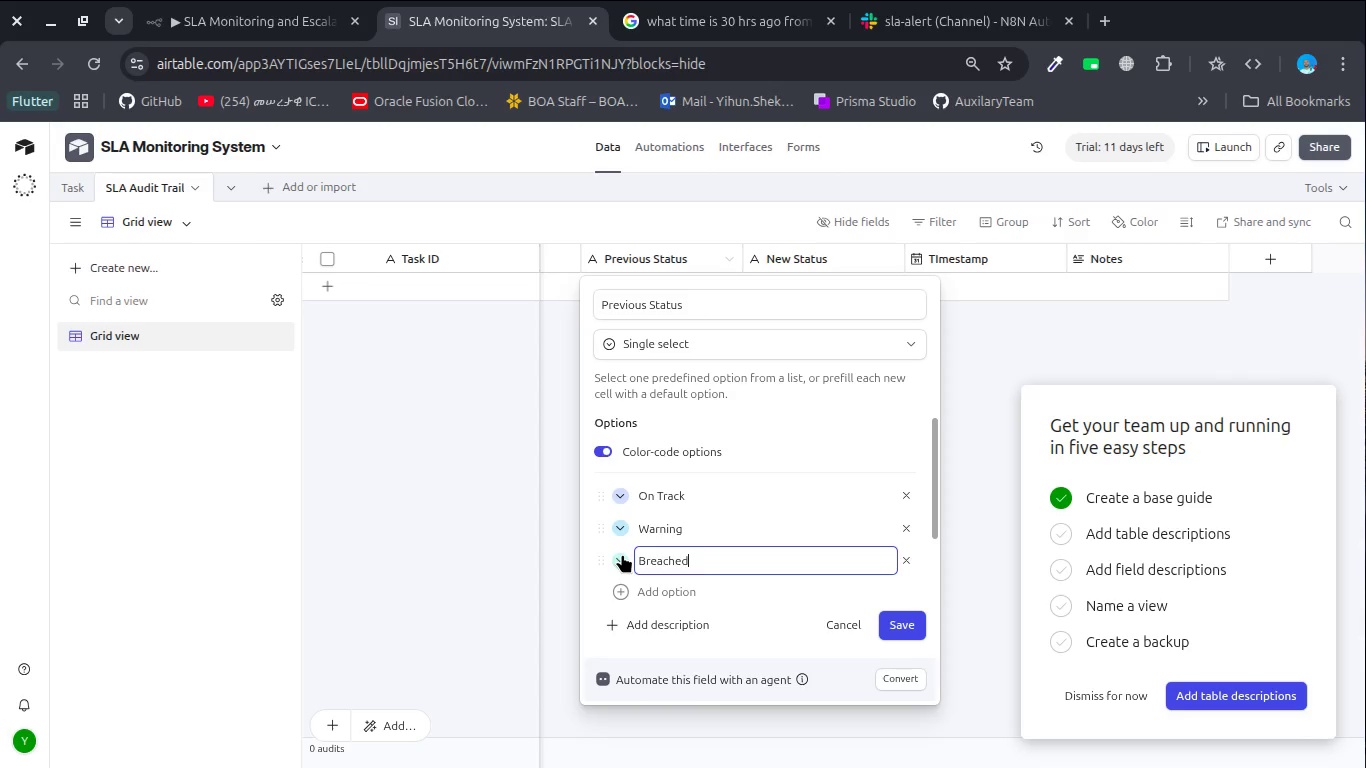 
key(Enter)
 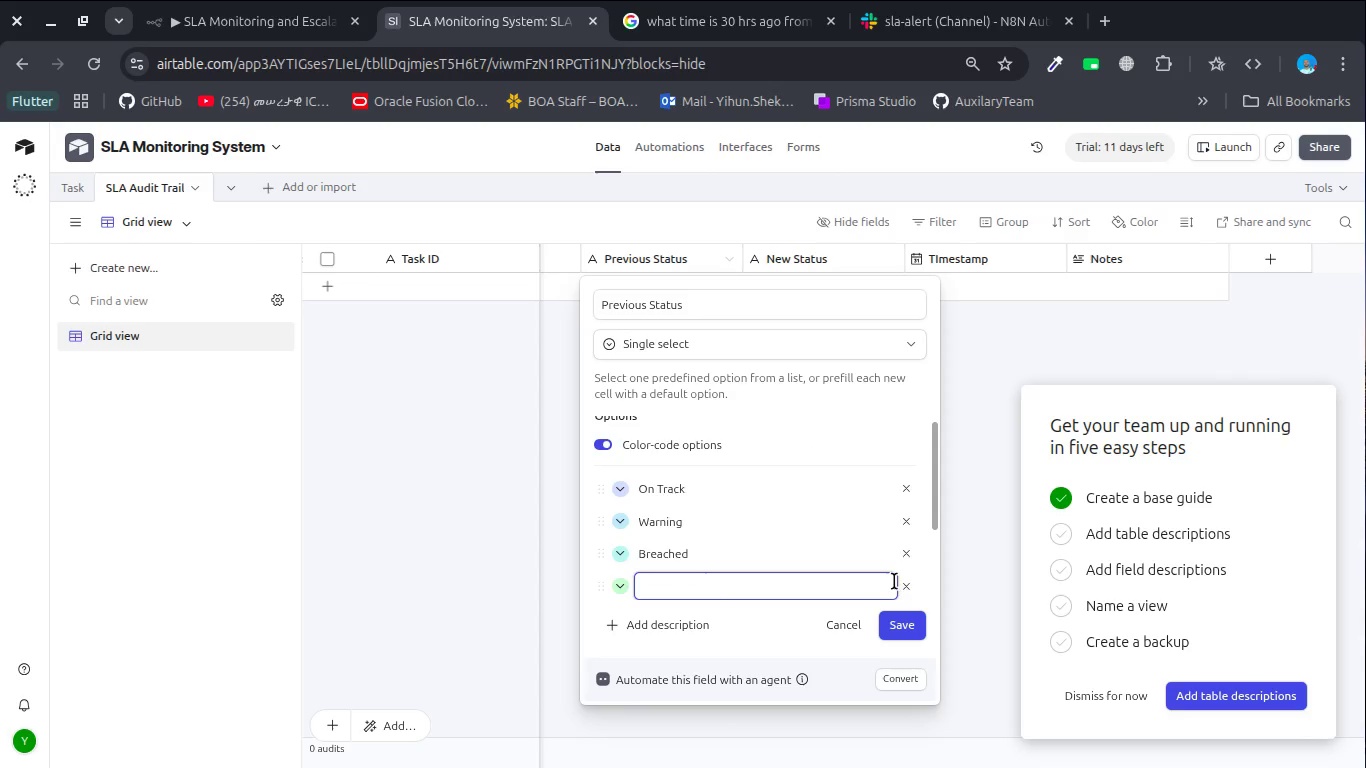 
left_click([907, 592])
 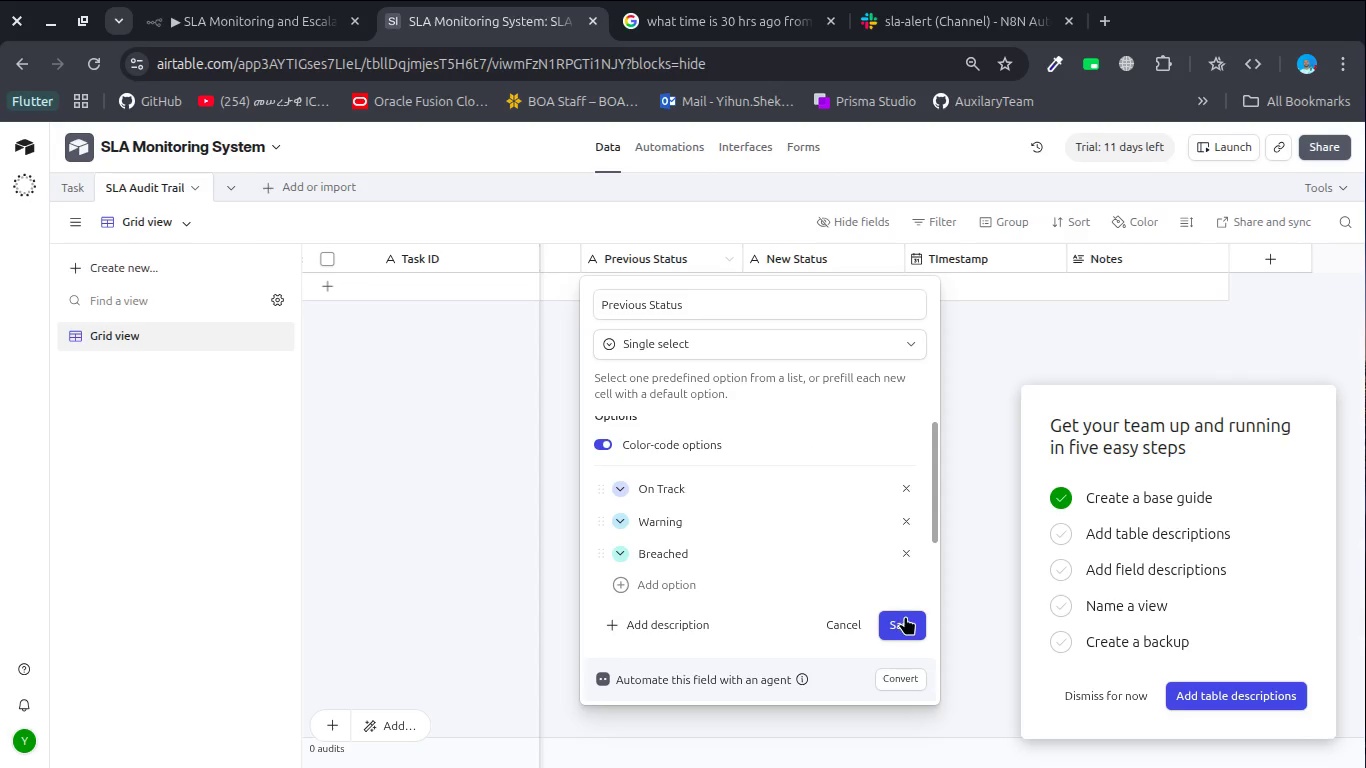 
left_click([905, 618])
 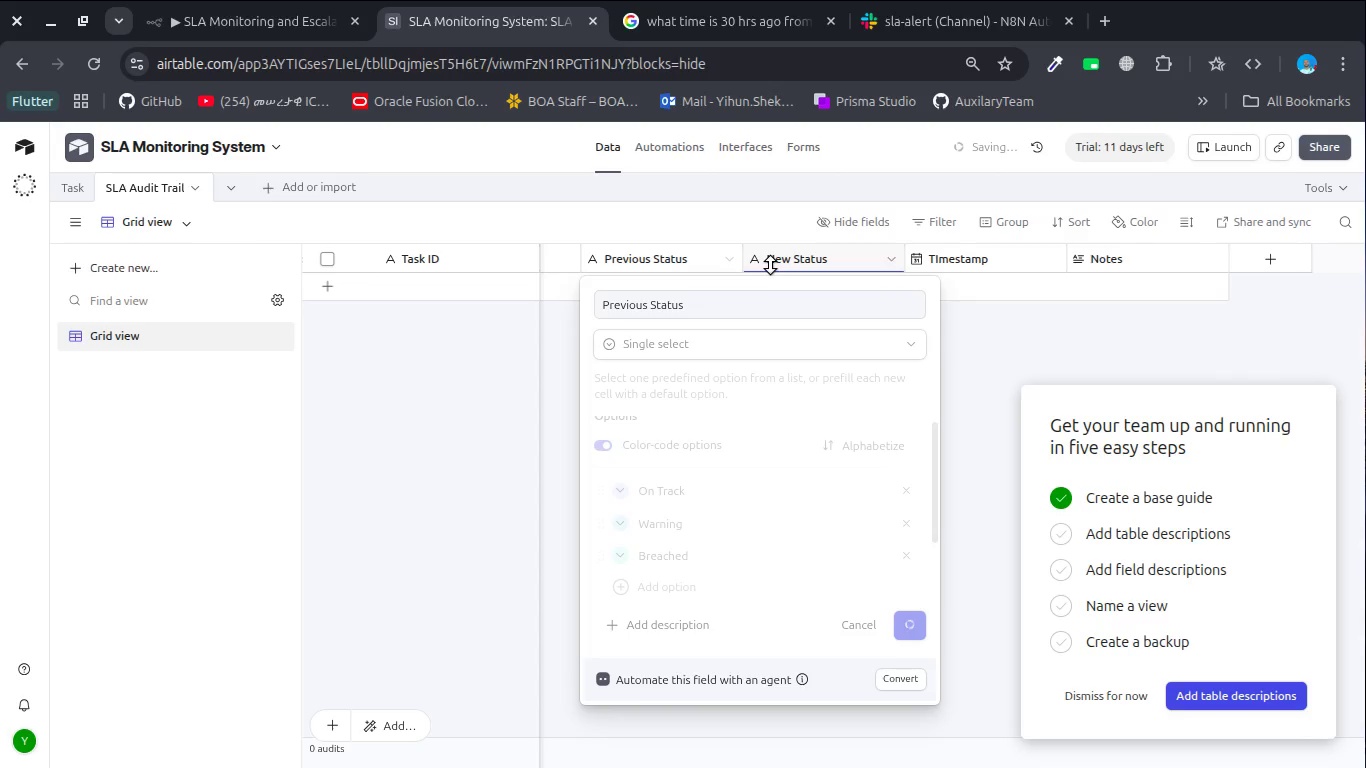 
wait(6.05)
 